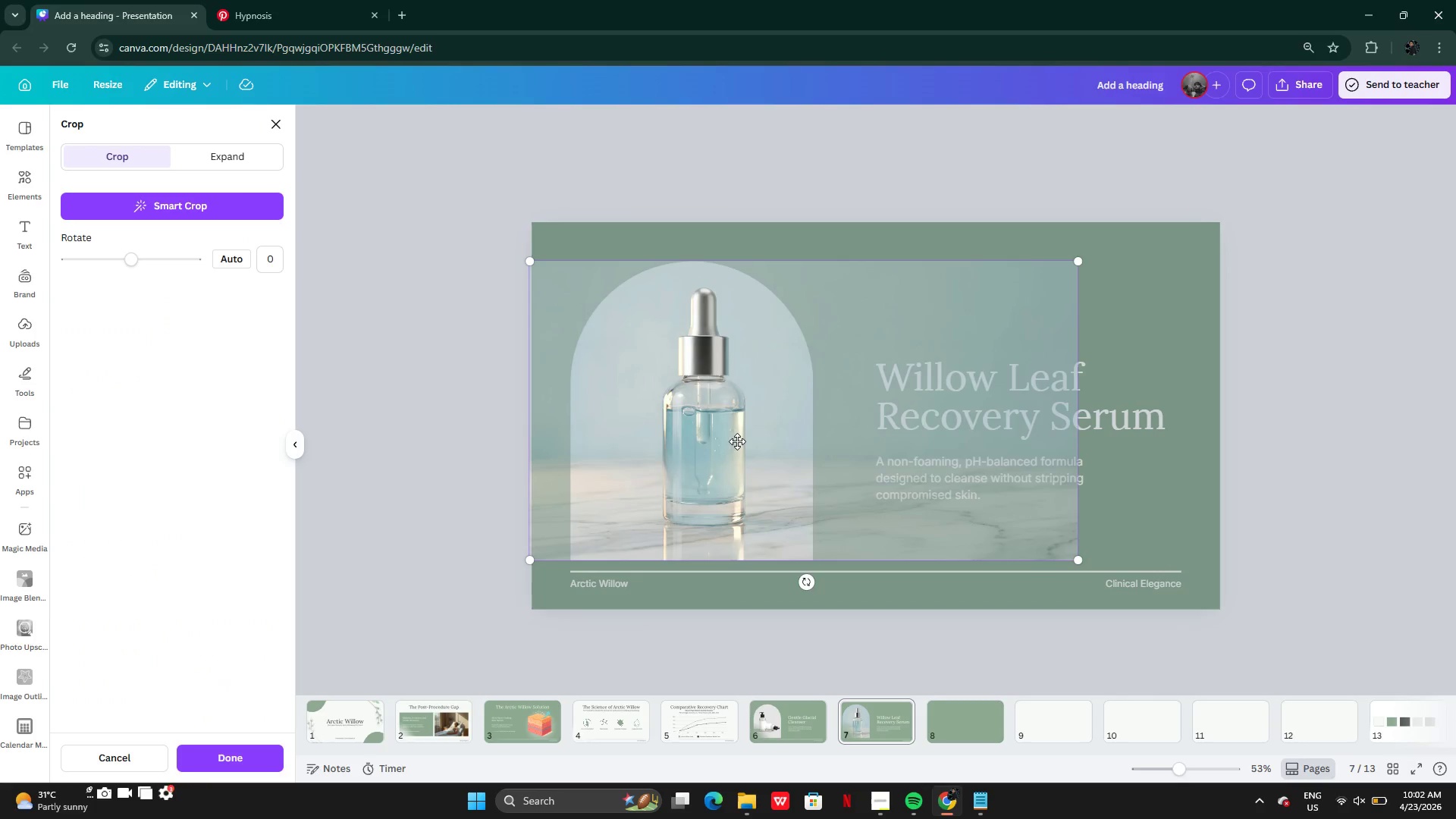 
left_click_drag(start_coordinate=[737, 441], to_coordinate=[717, 440])
 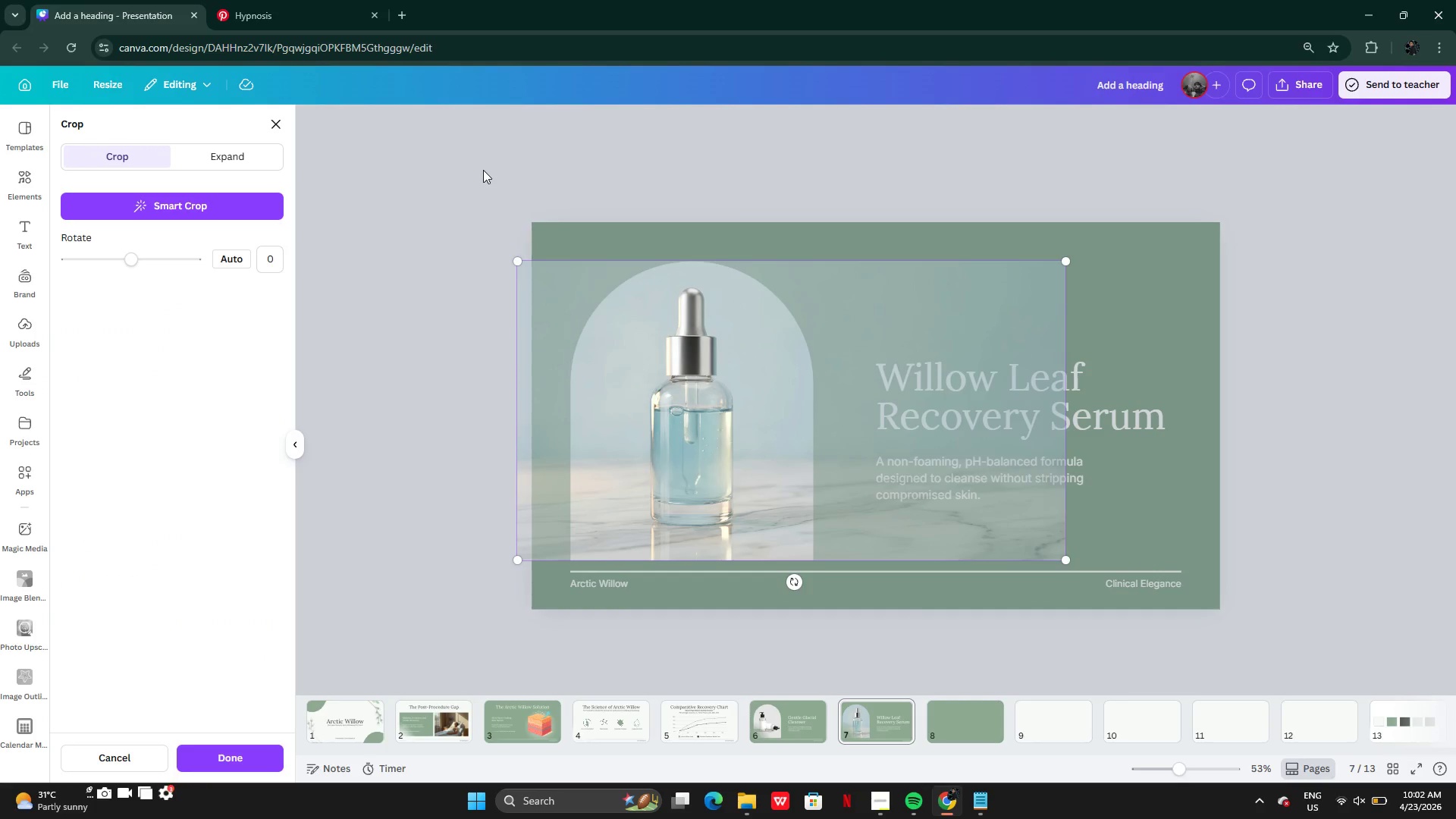 
double_click([483, 170])
 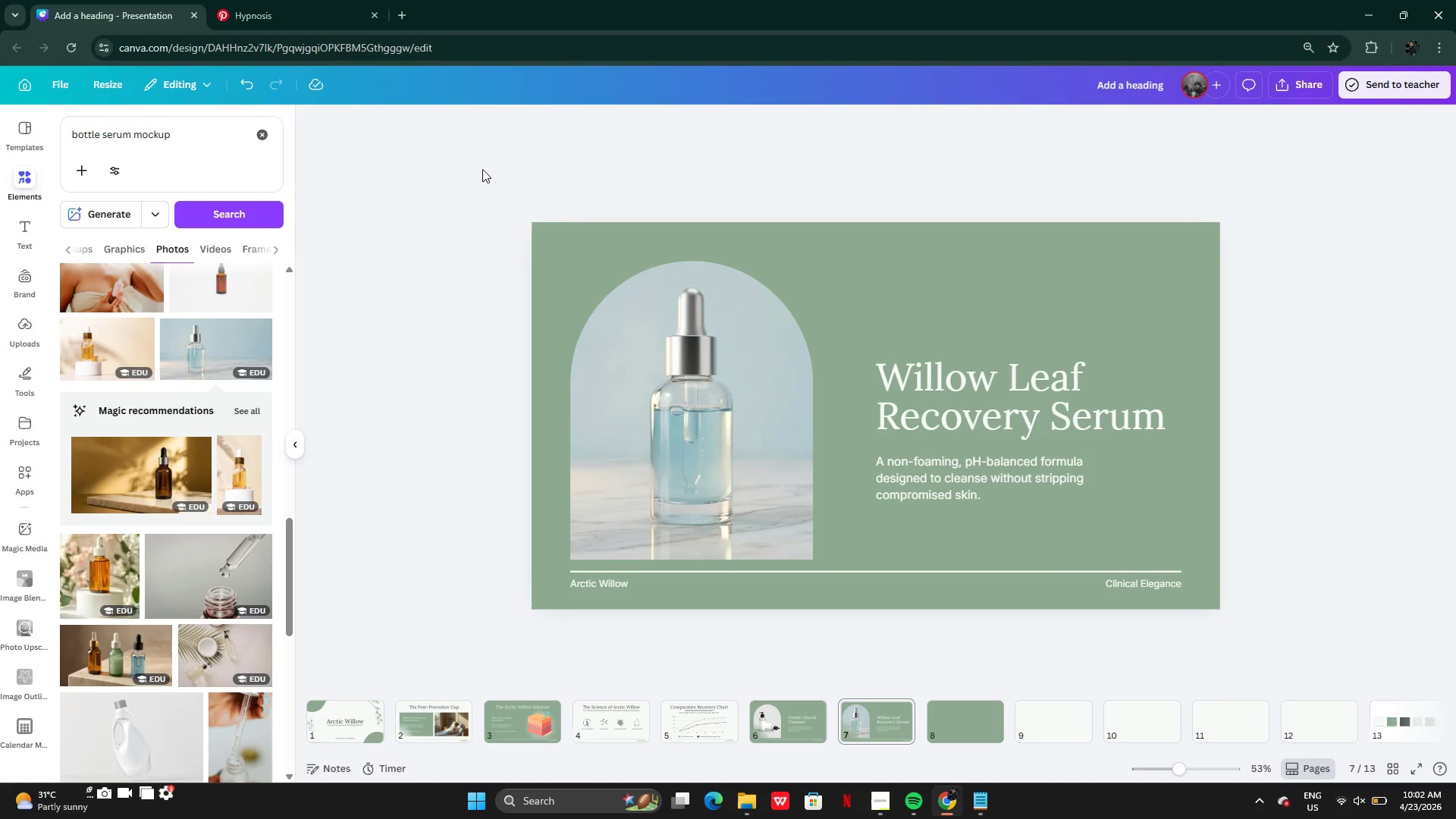 
left_click([482, 169])
 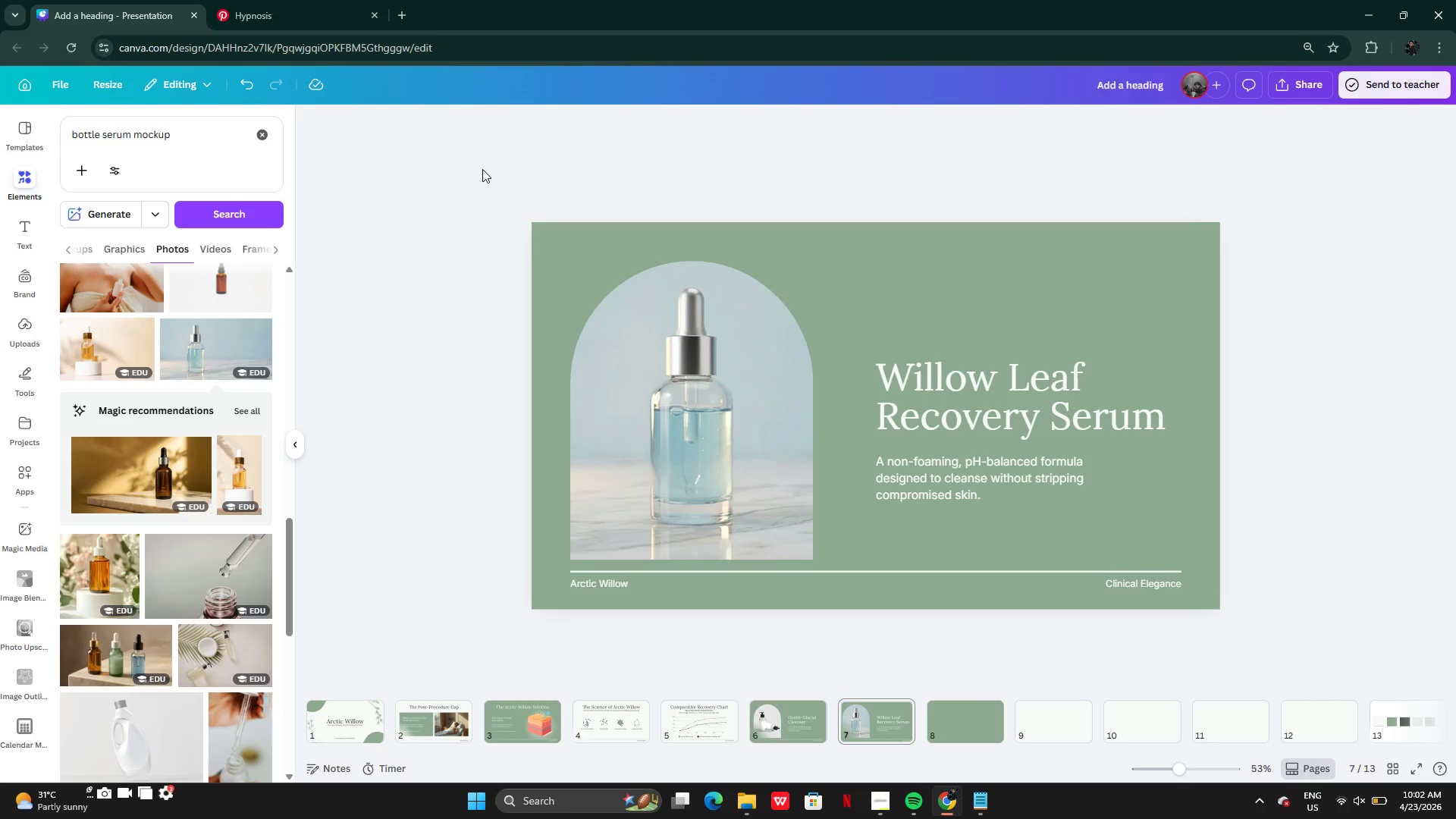 
double_click([763, 414])
 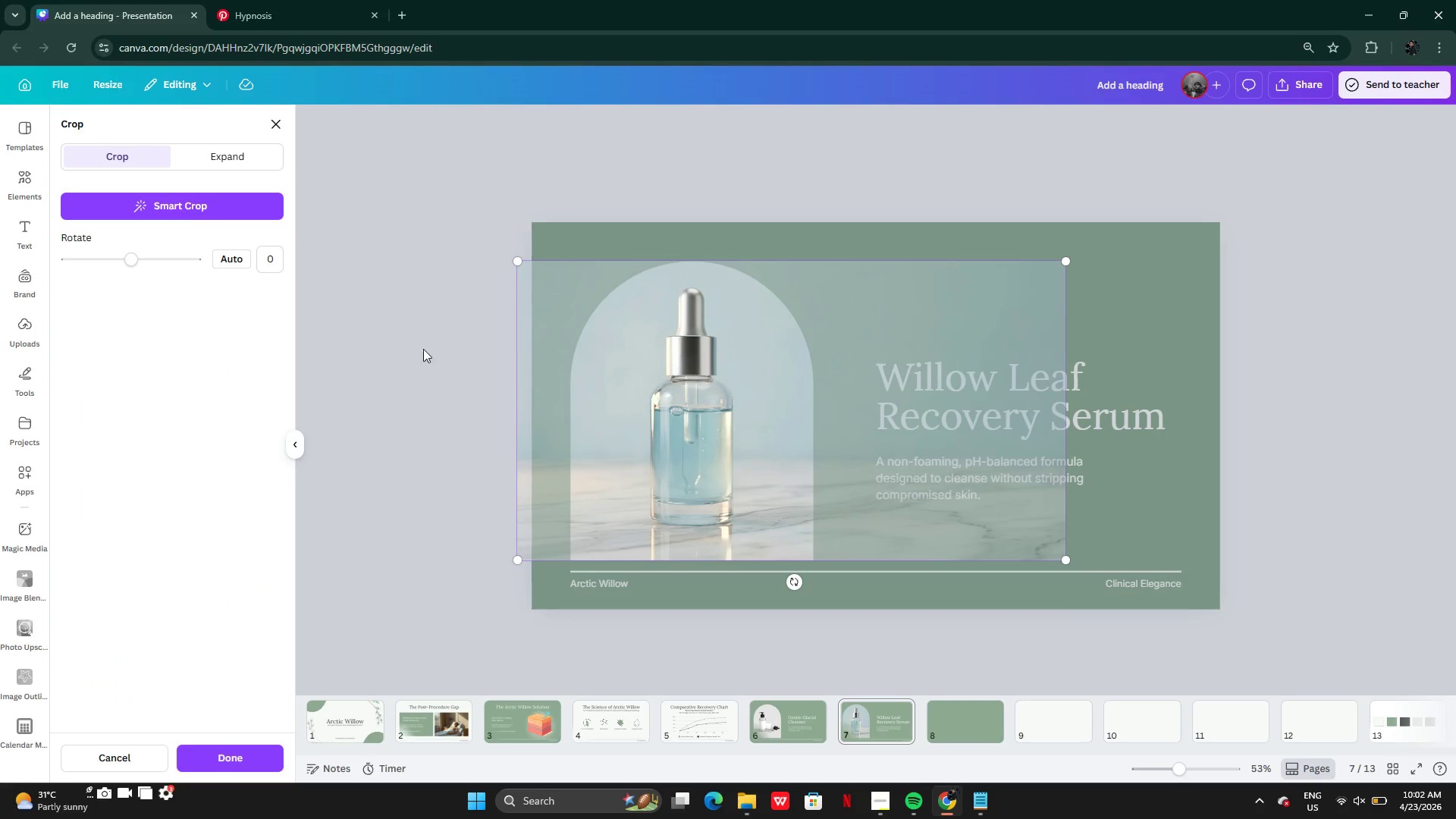 
left_click([328, 336])
 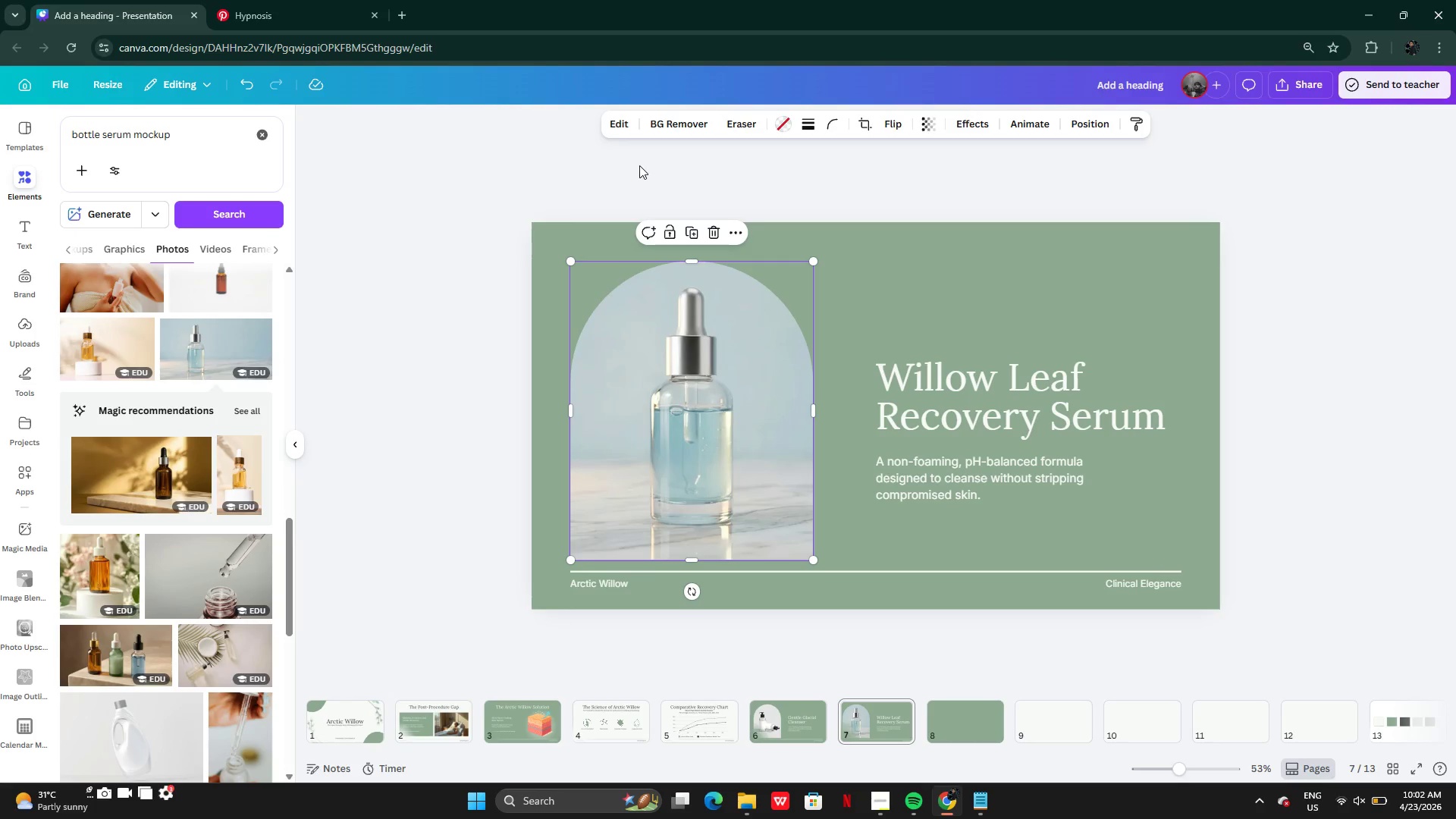 
left_click([610, 132])
 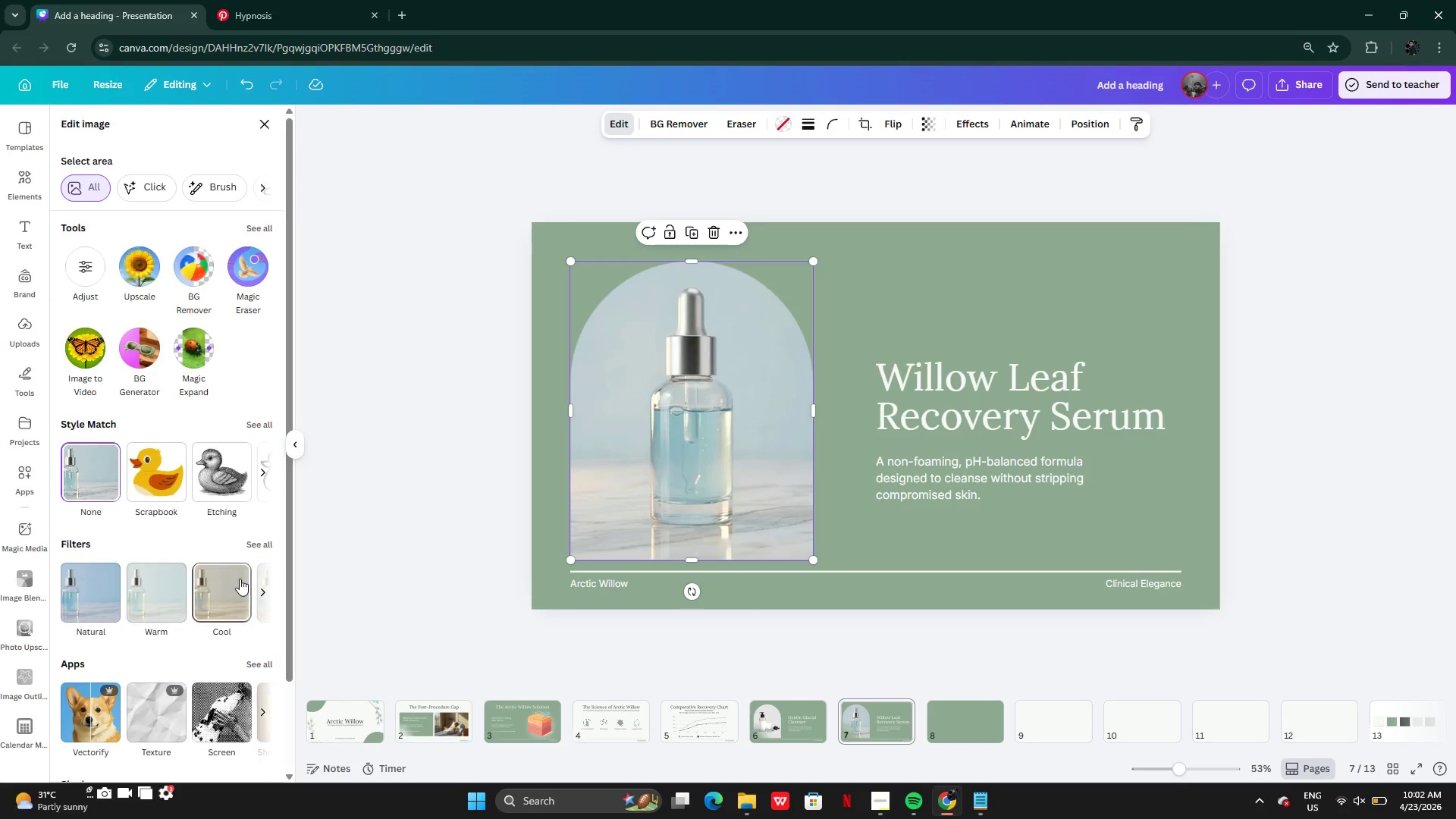 
left_click([262, 541])
 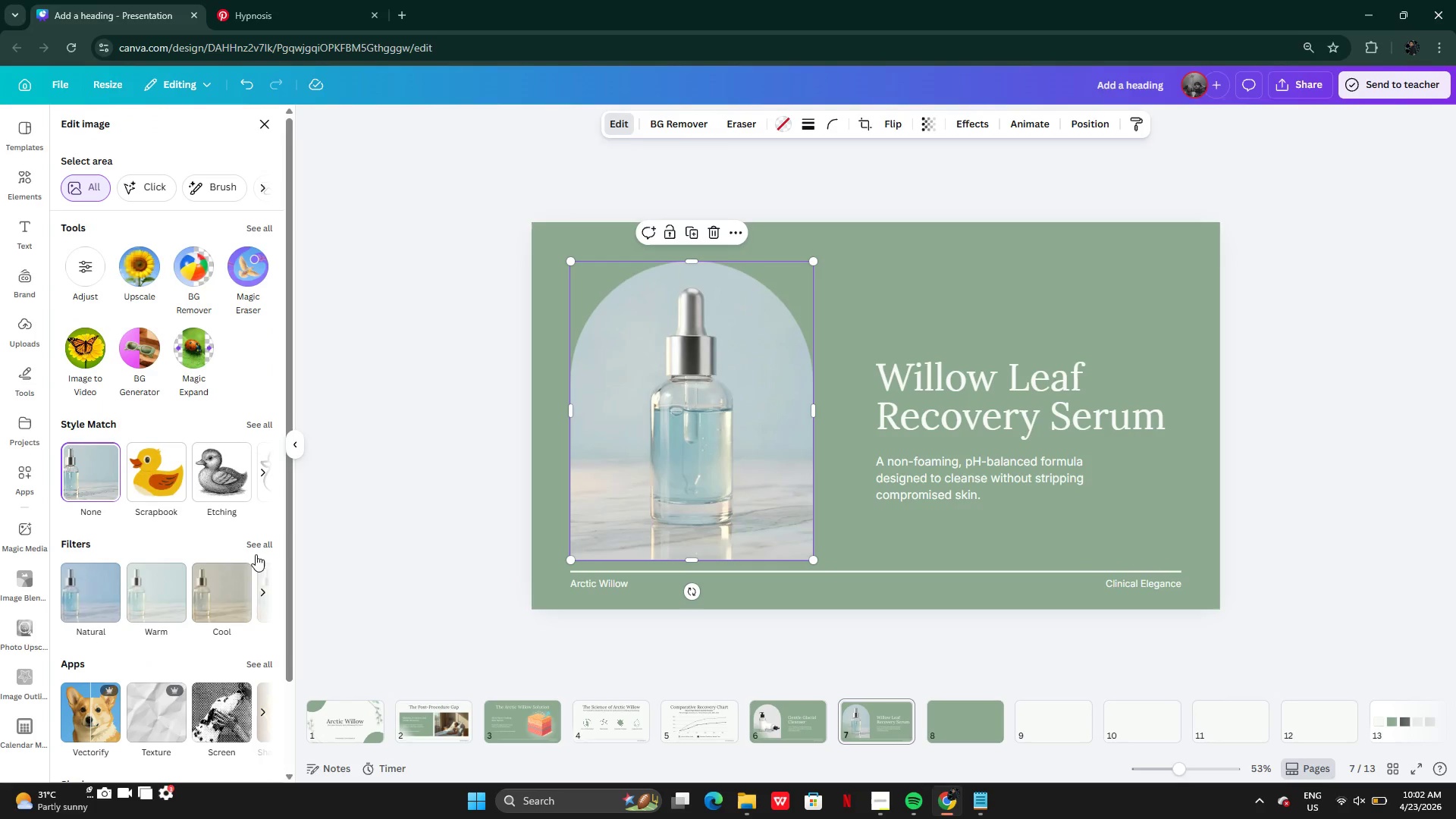 
left_click([257, 544])
 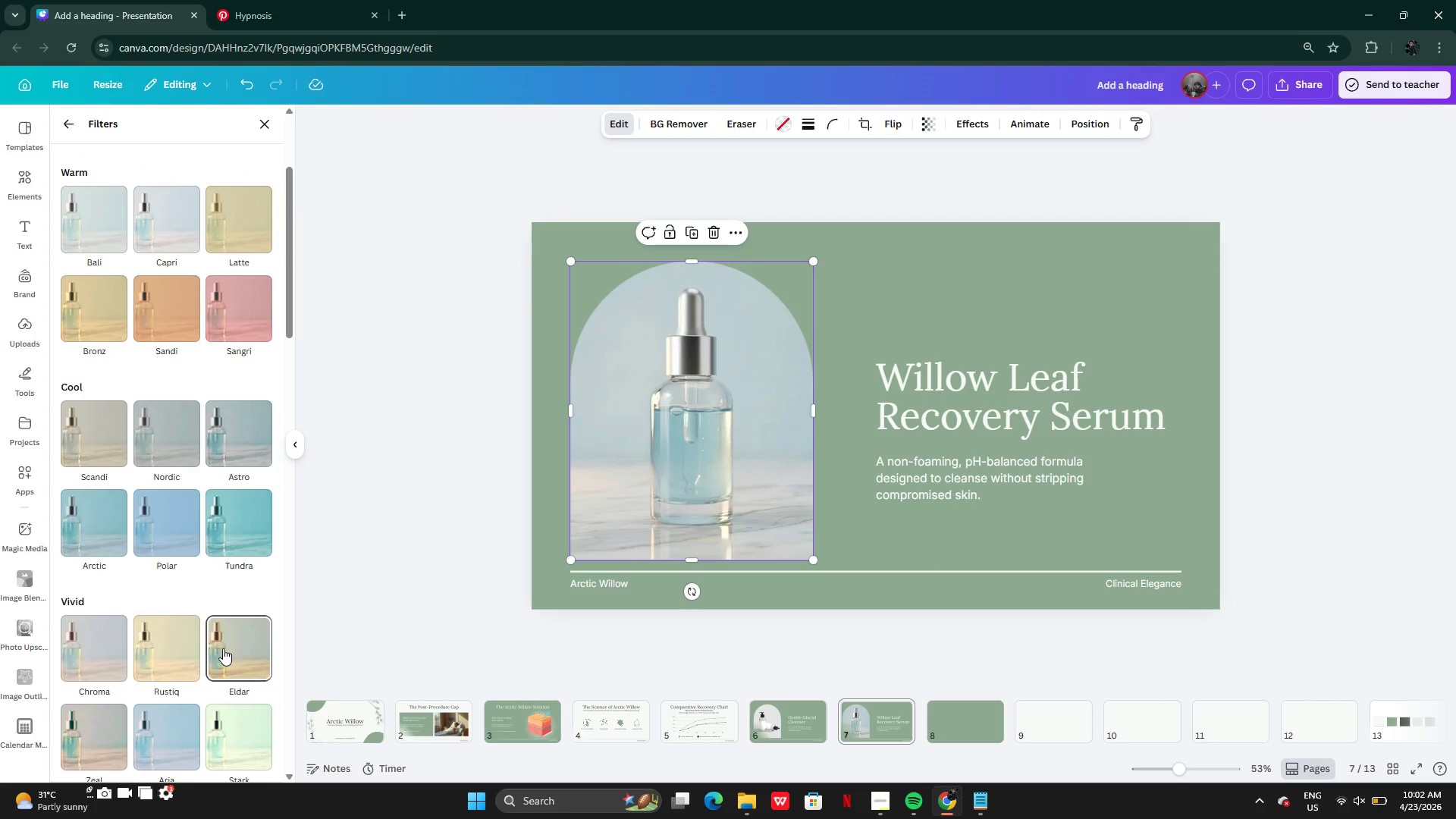 
left_click([246, 456])
 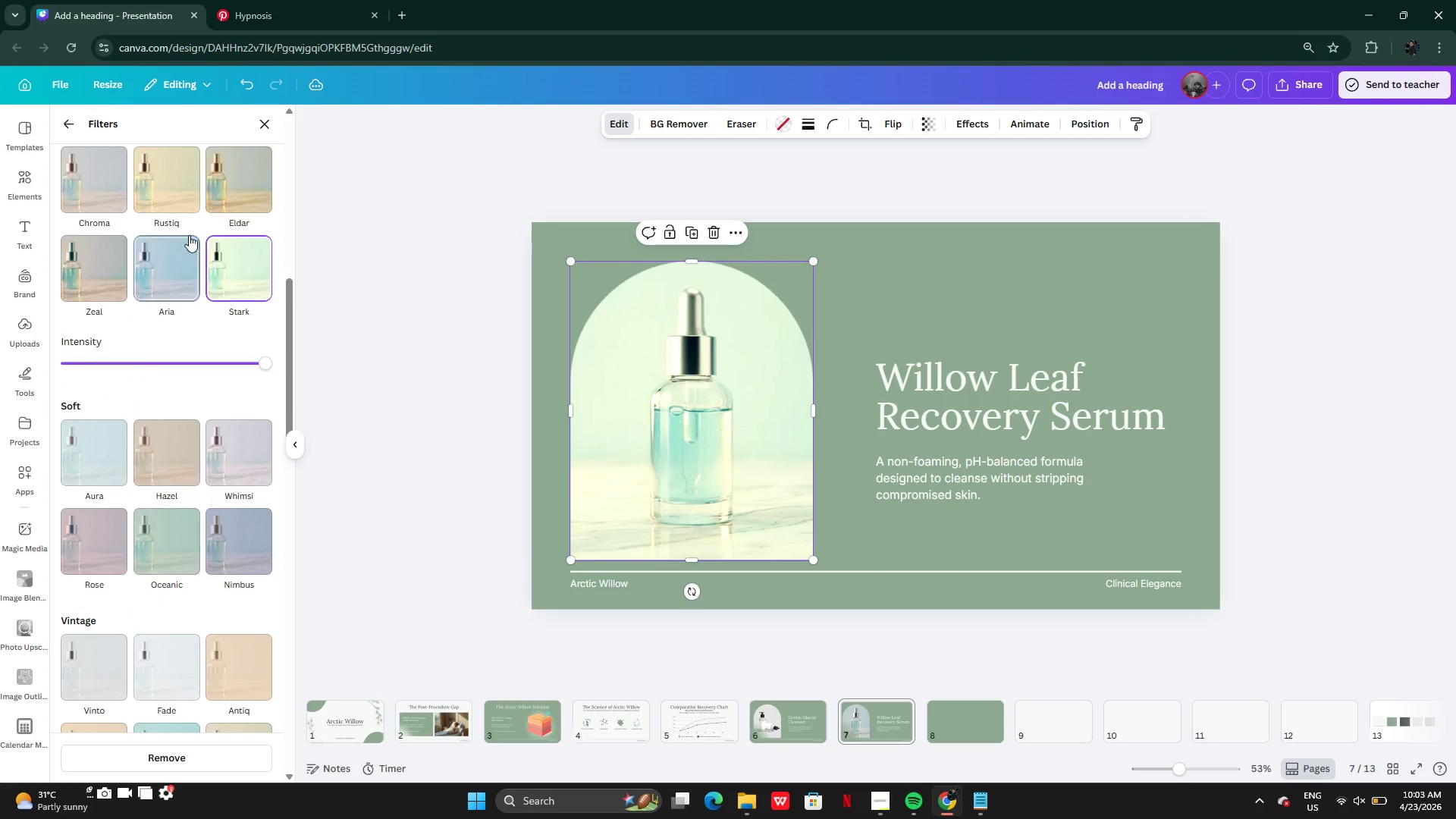 
left_click([64, 124])
 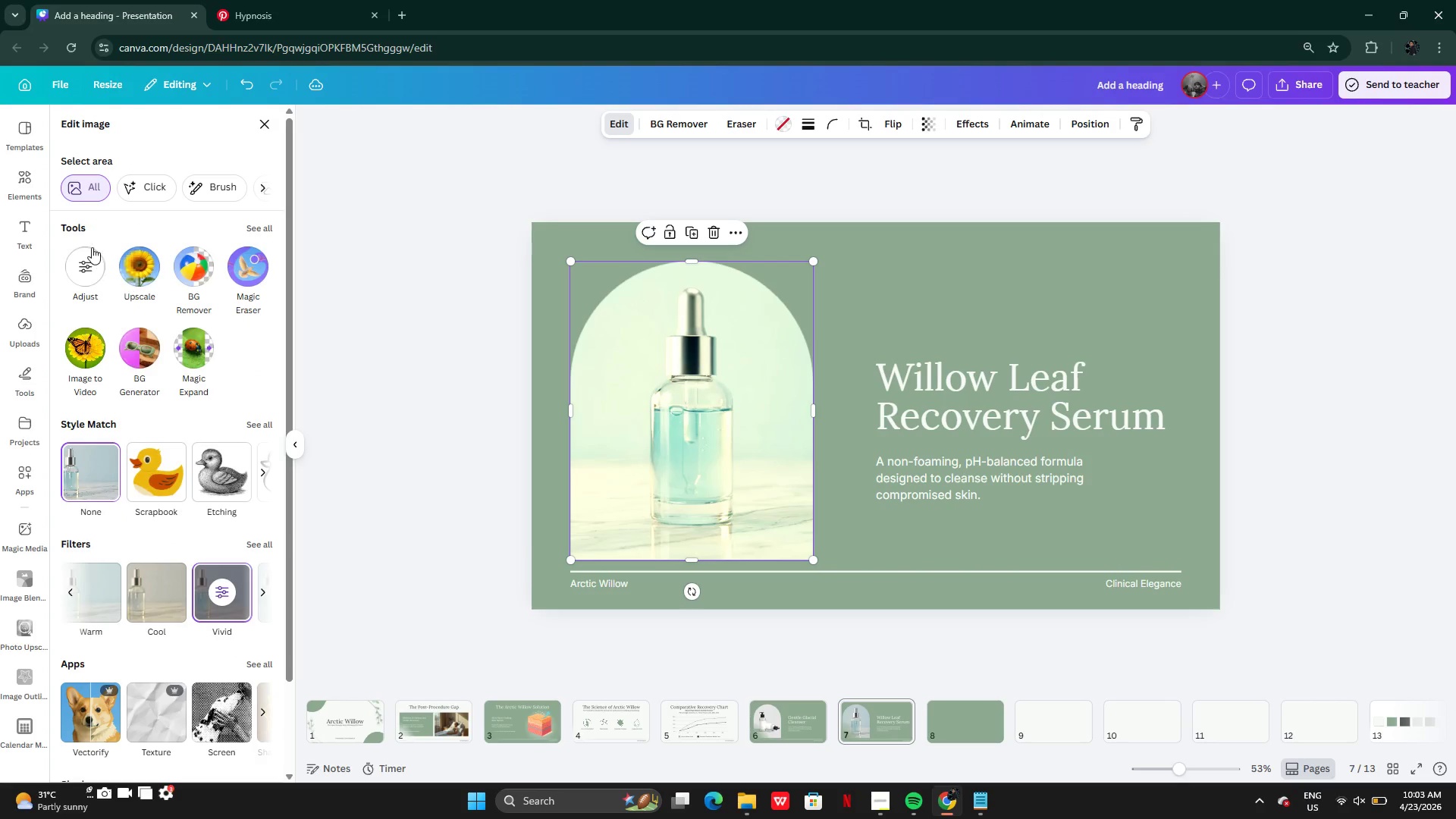 
left_click([87, 256])
 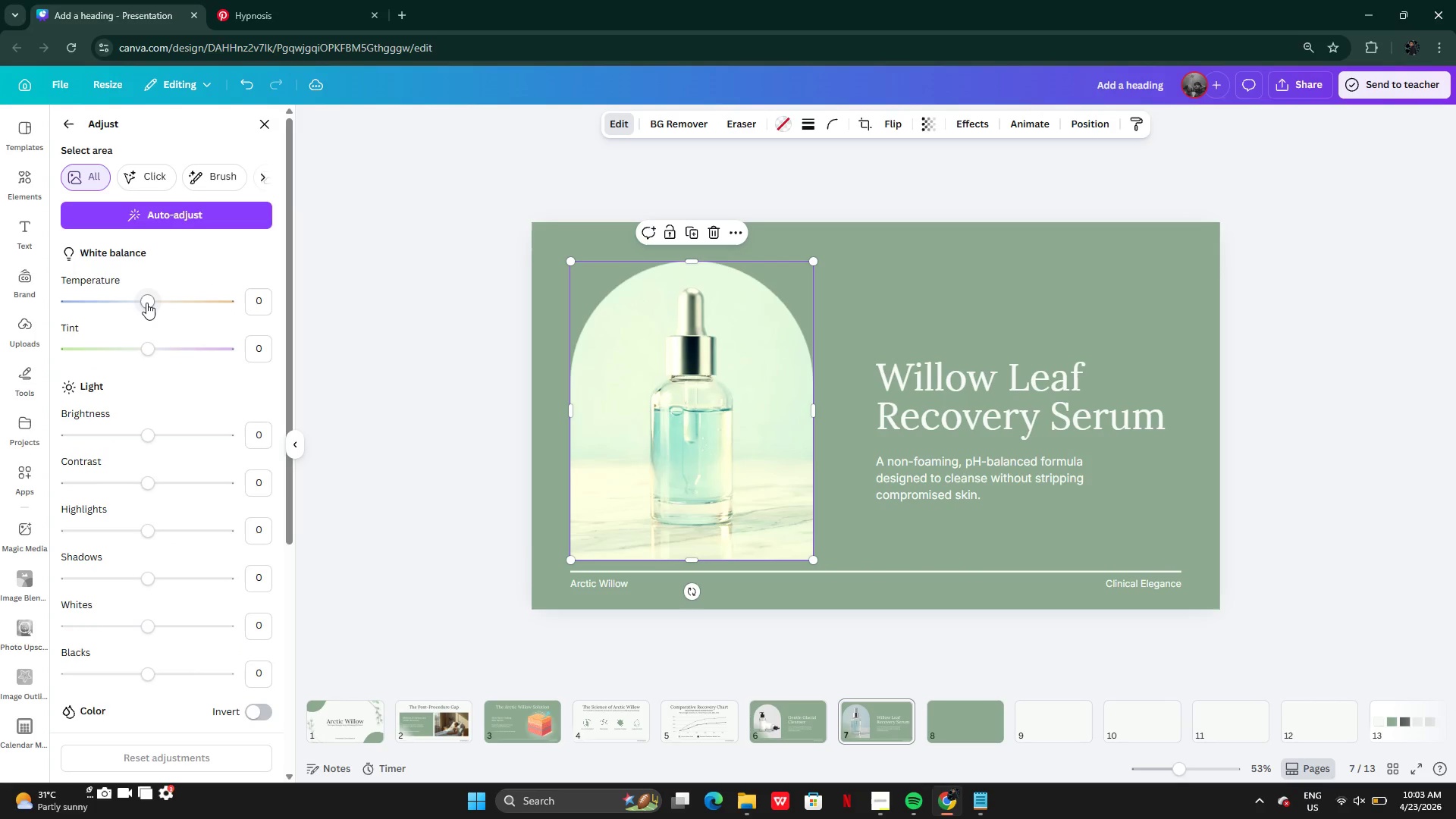 
left_click_drag(start_coordinate=[146, 303], to_coordinate=[149, 309])
 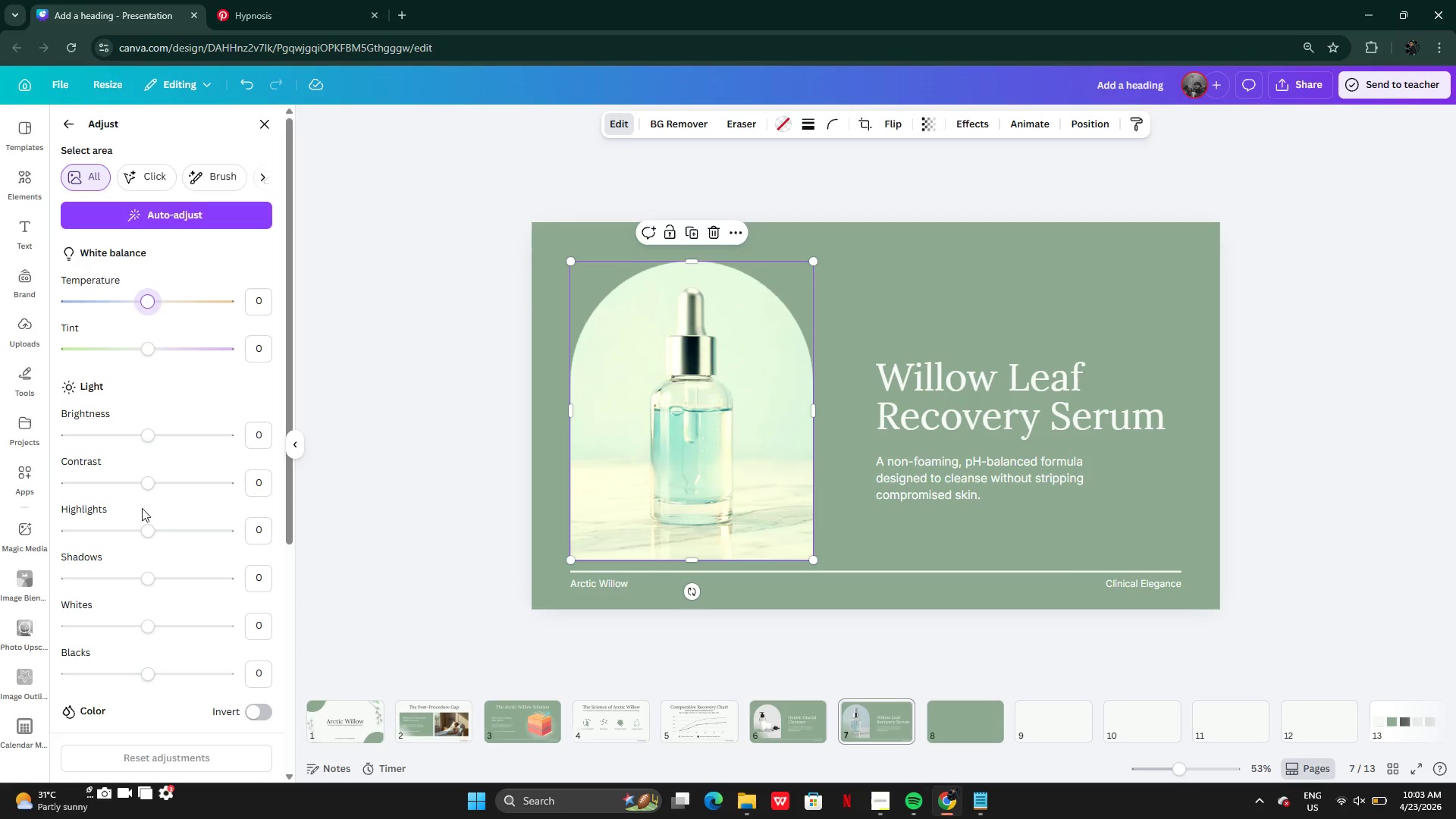 
left_click_drag(start_coordinate=[142, 485], to_coordinate=[78, 497])
 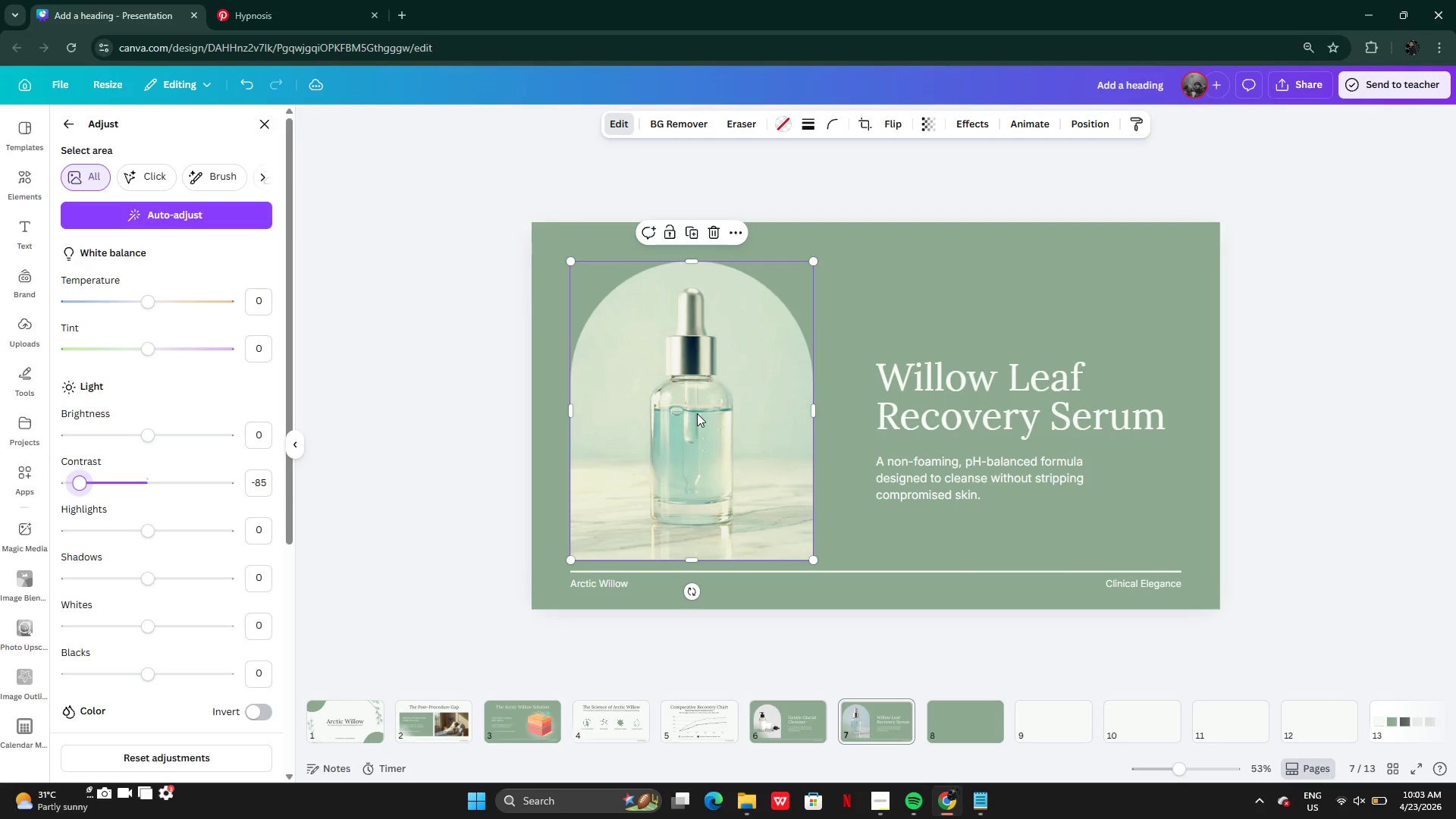 
key(Control+Z)
 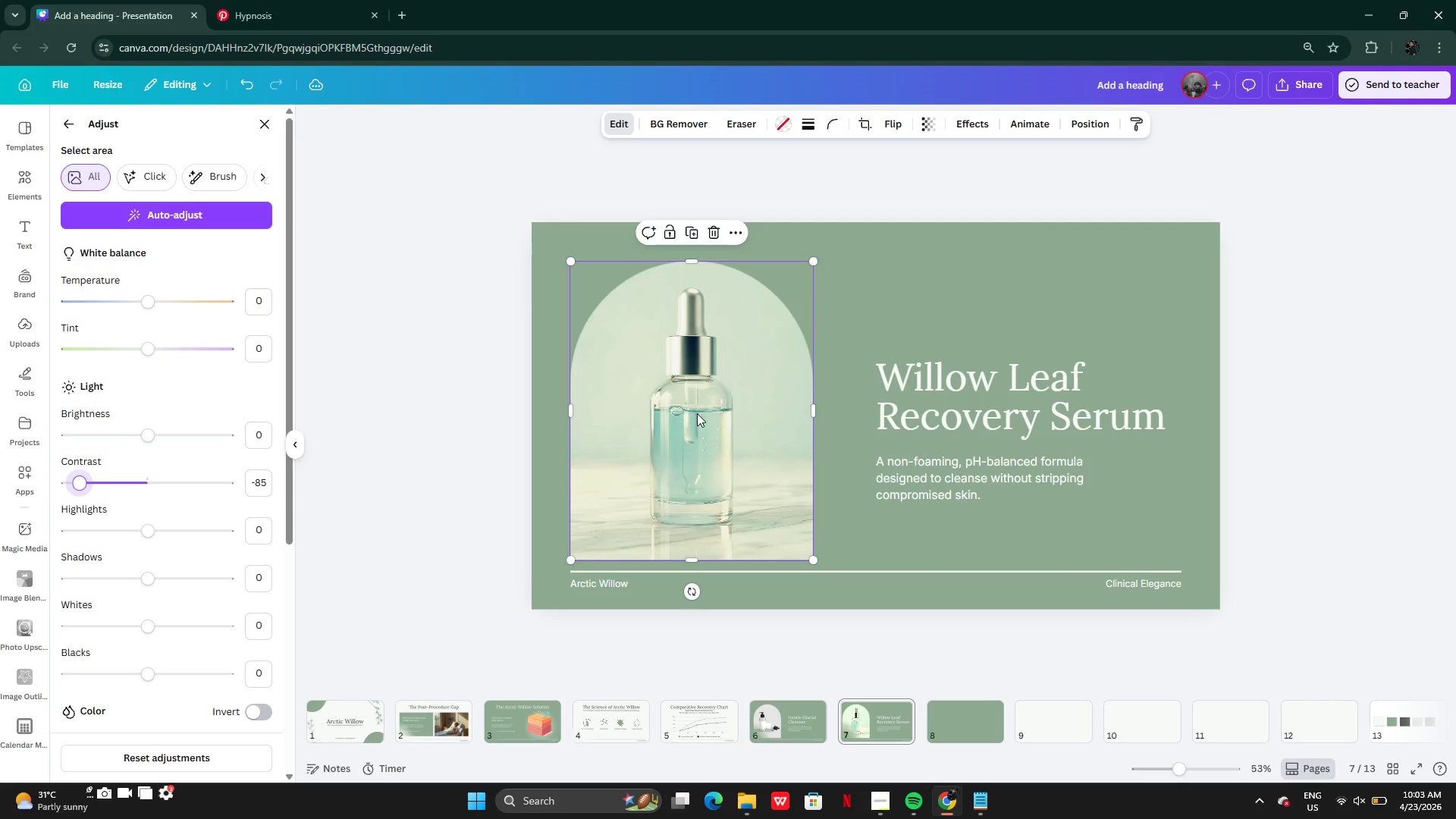 
key(Control+Z)
 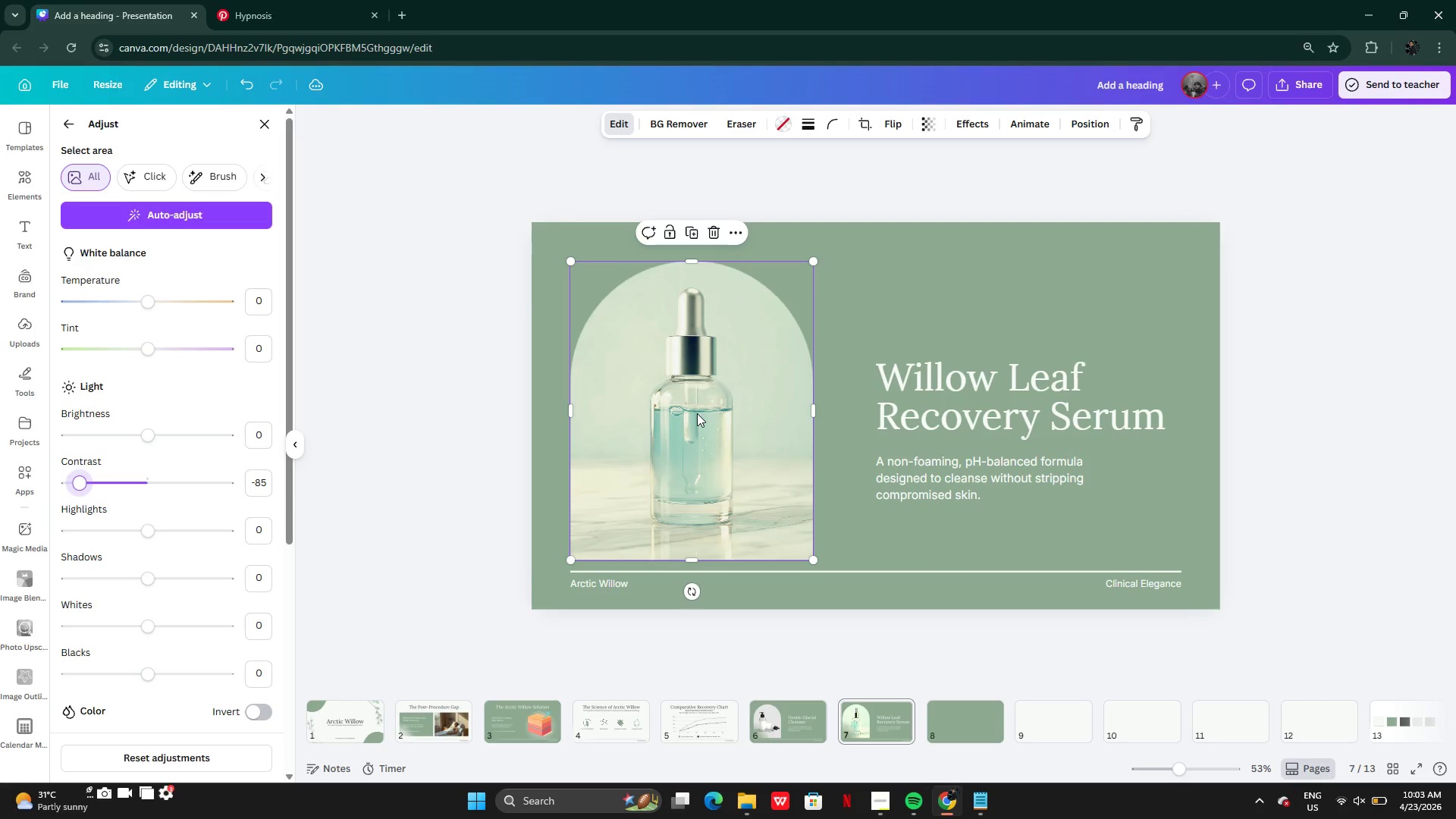 
key(Control+Z)
 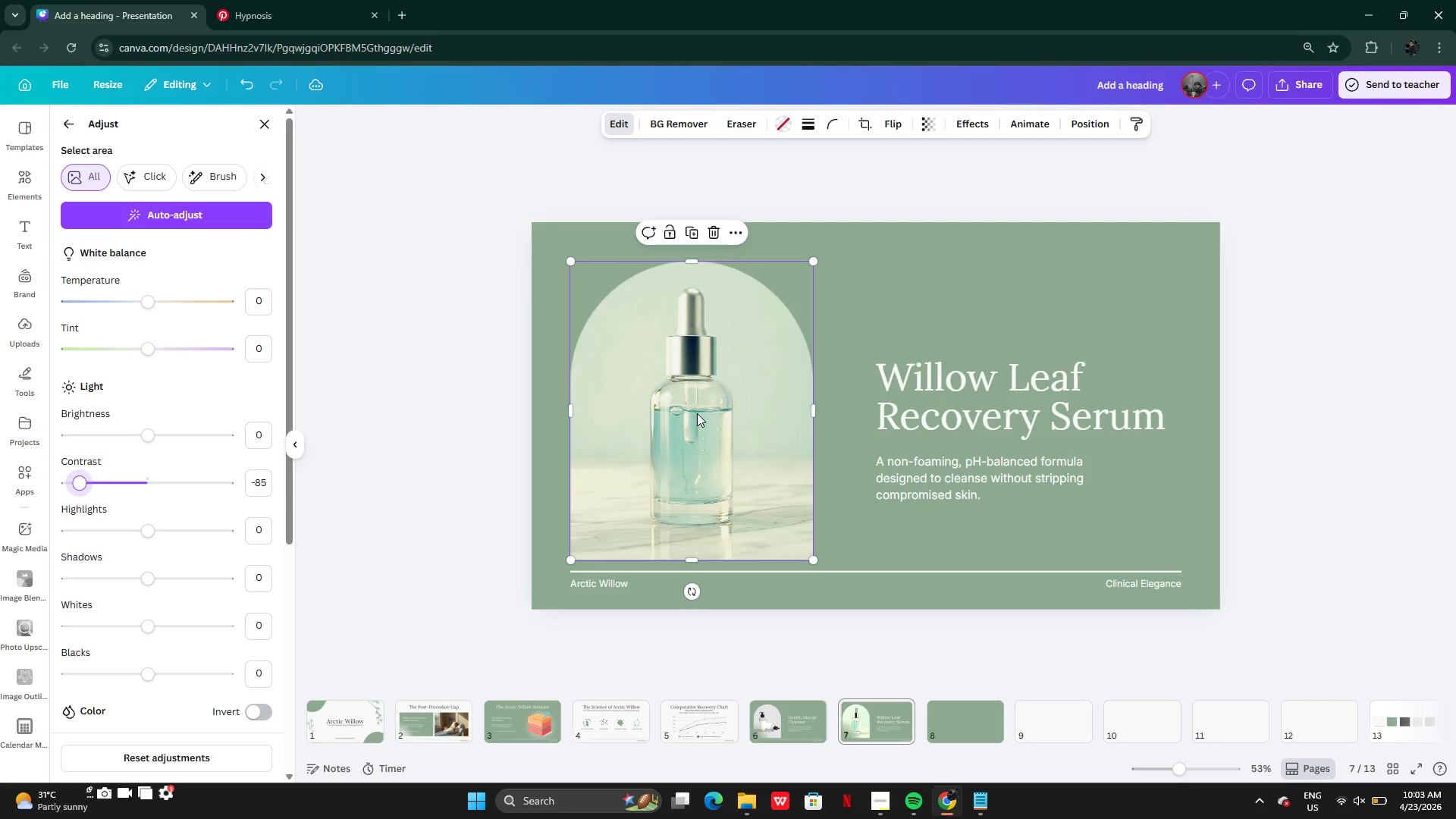 
key(Control+Z)
 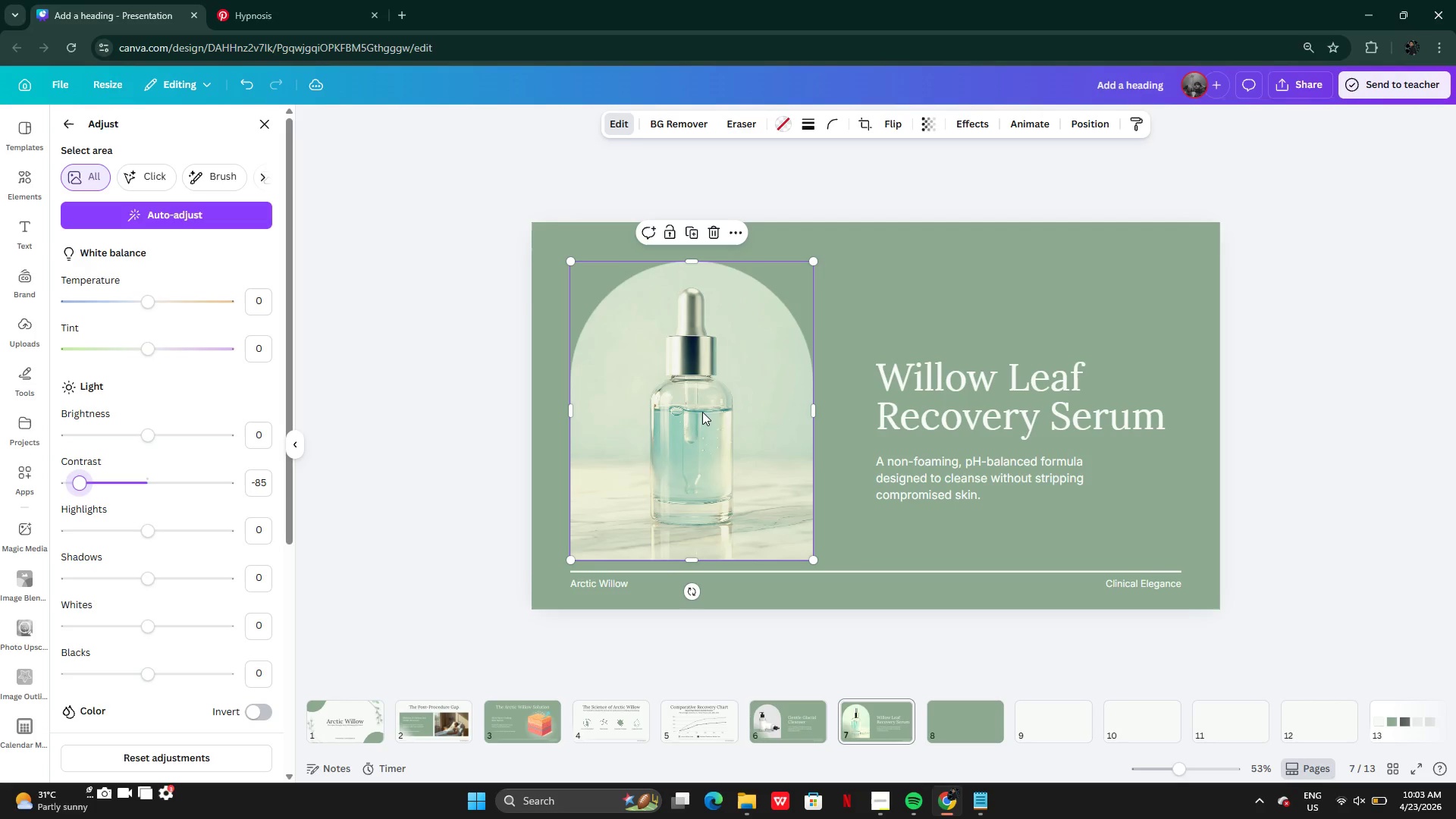 
key(Control+Z)
 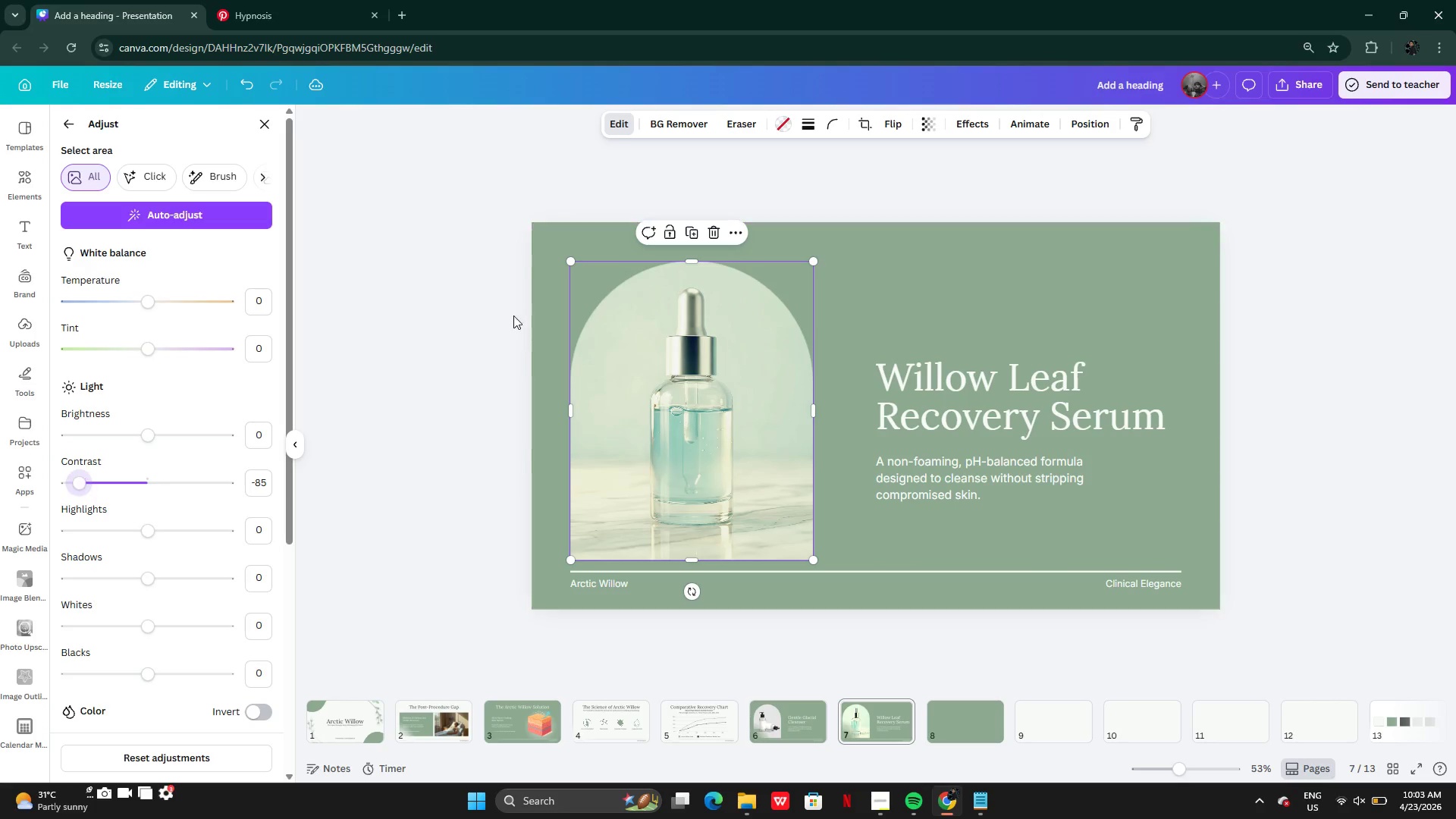 
double_click([513, 315])
 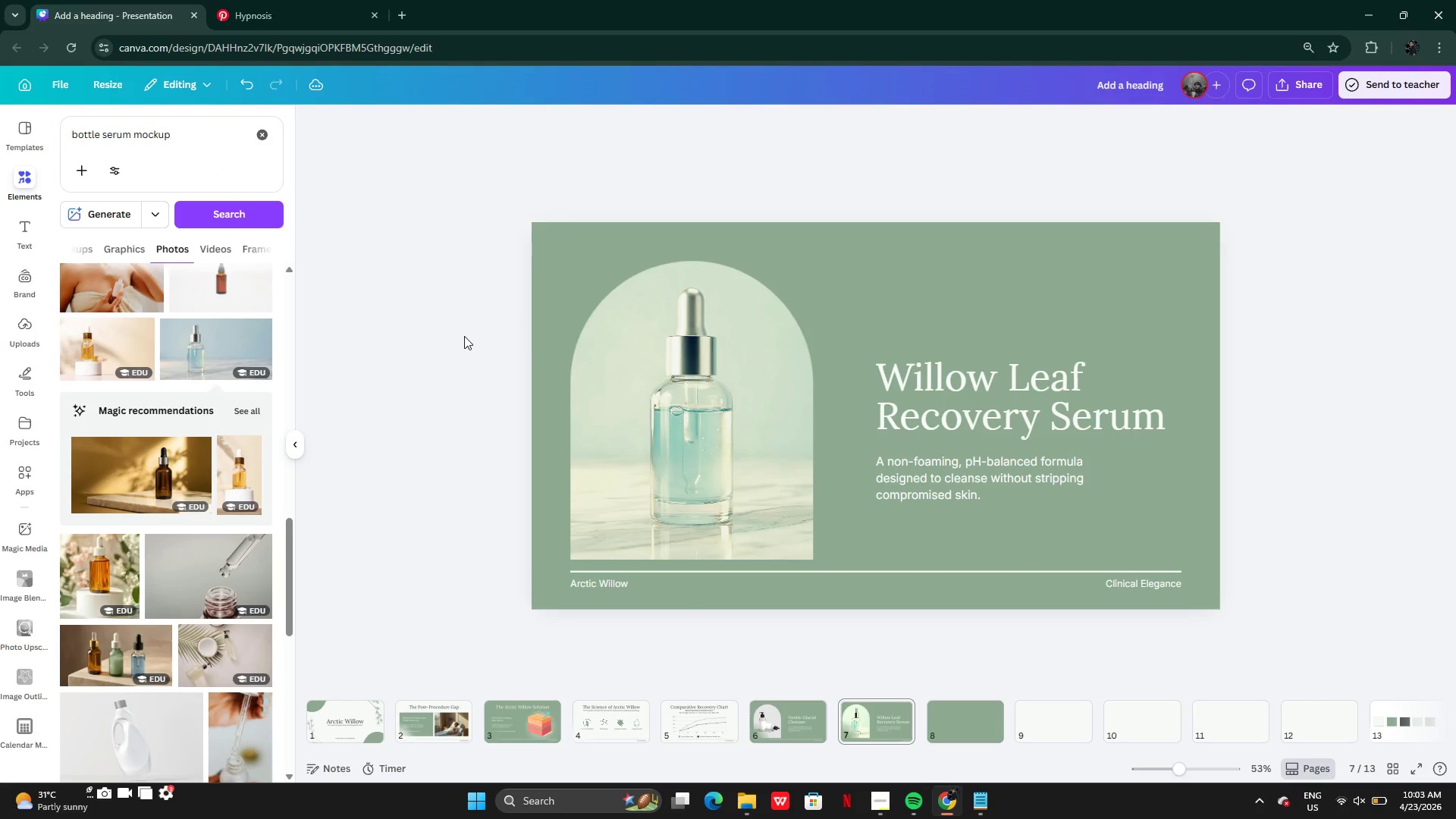 
triple_click([464, 336])
 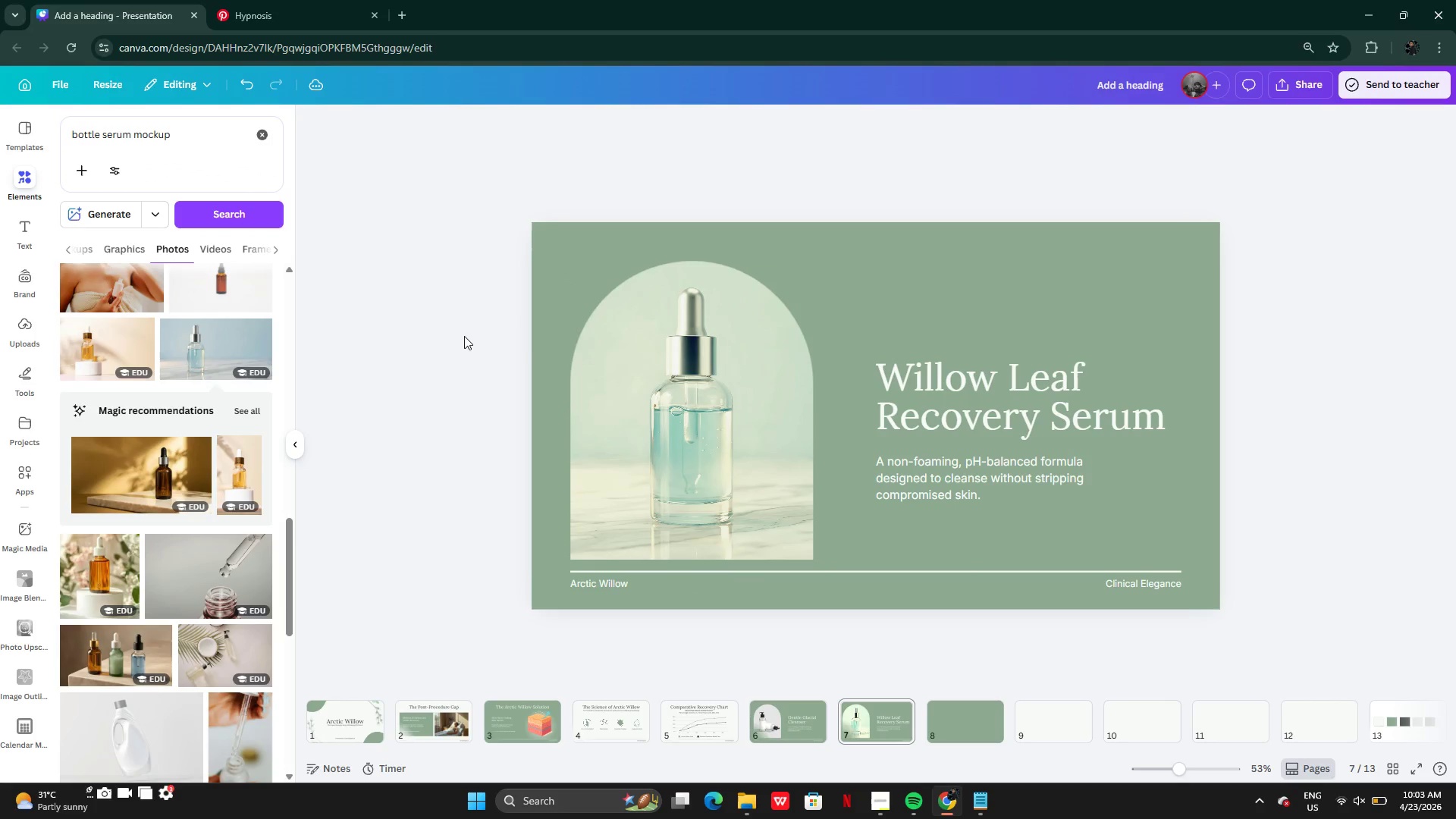 
key(Control+Z)
 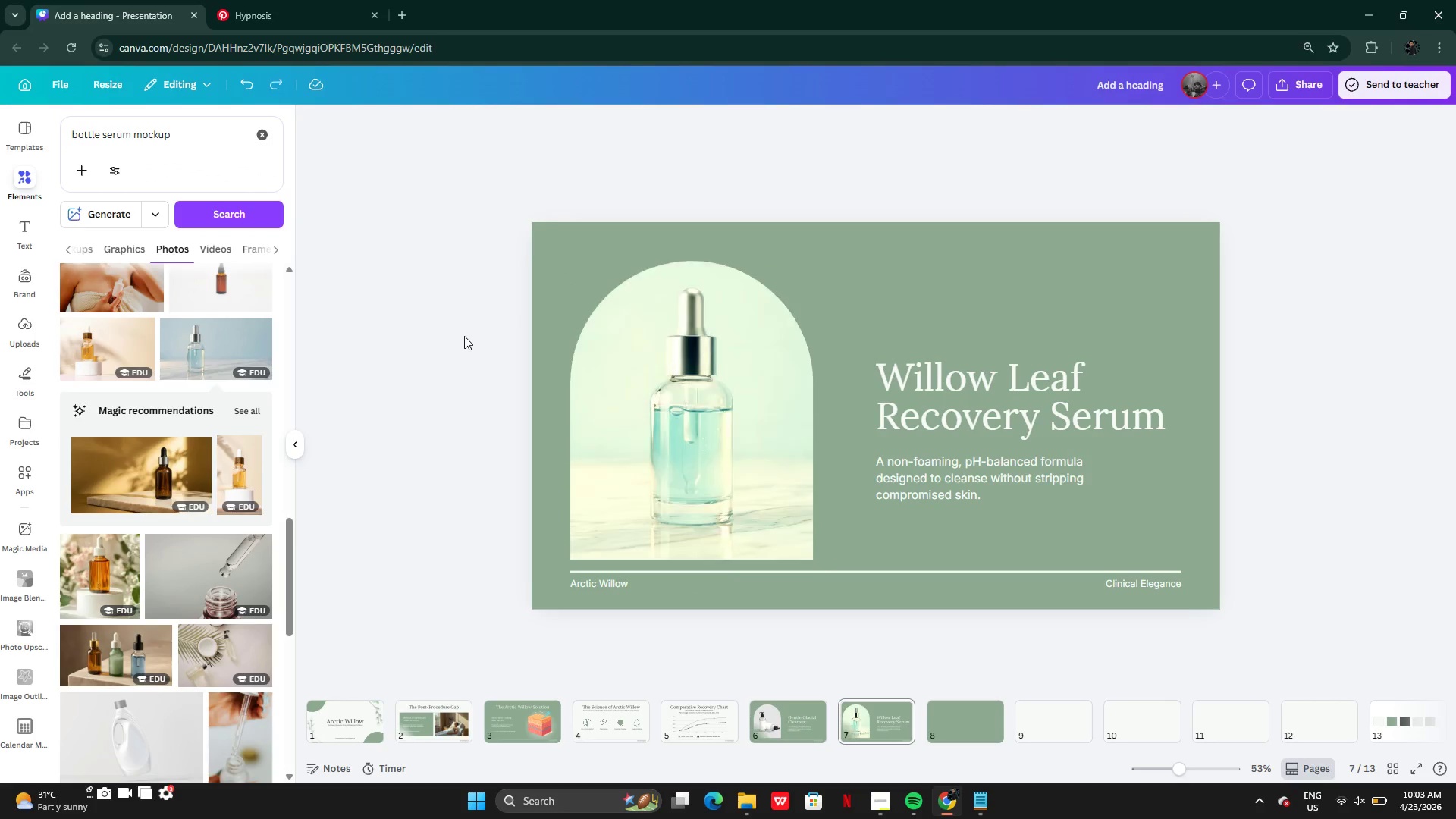 
key(Control+Z)
 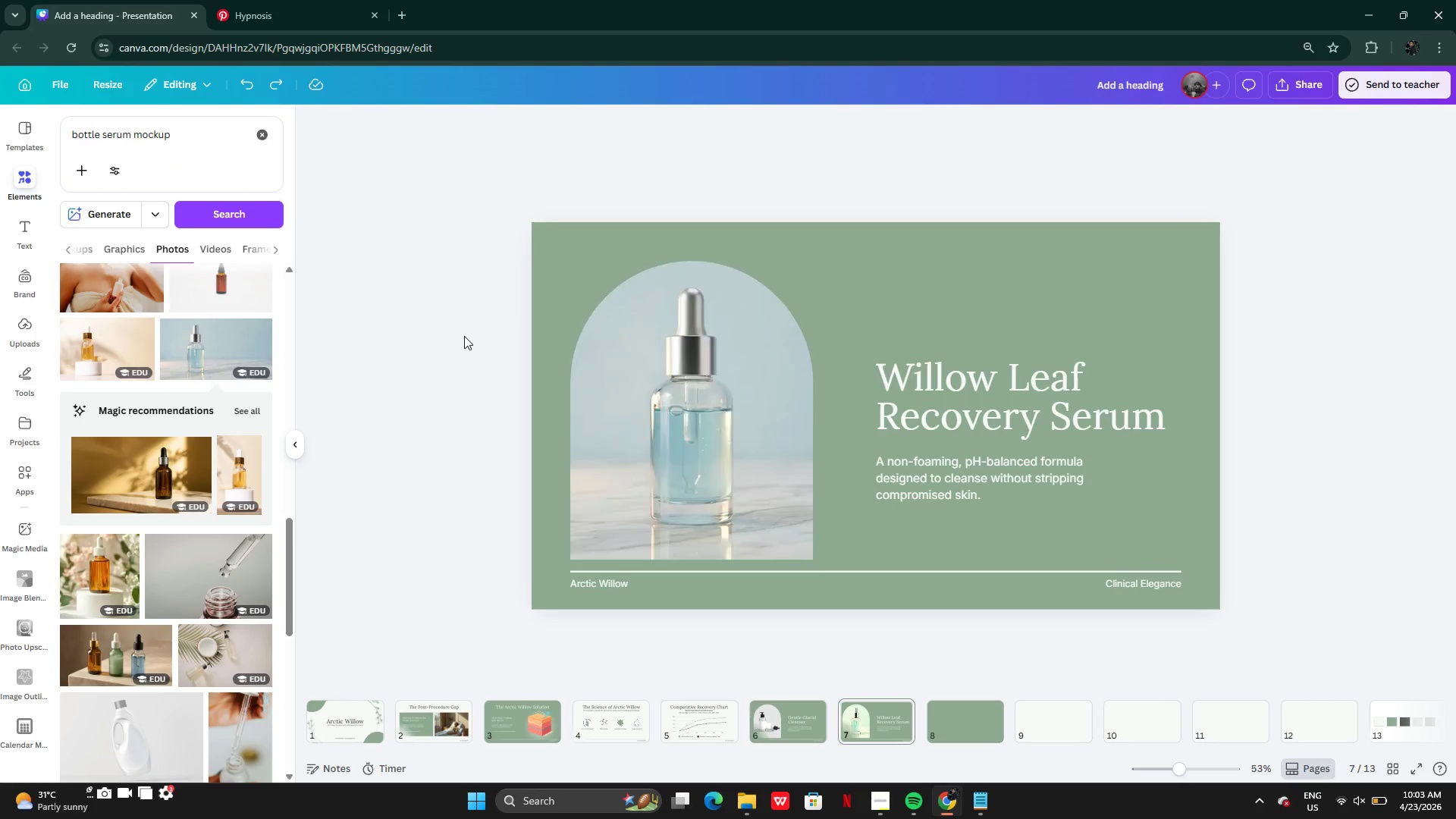 
key(Control+Z)
 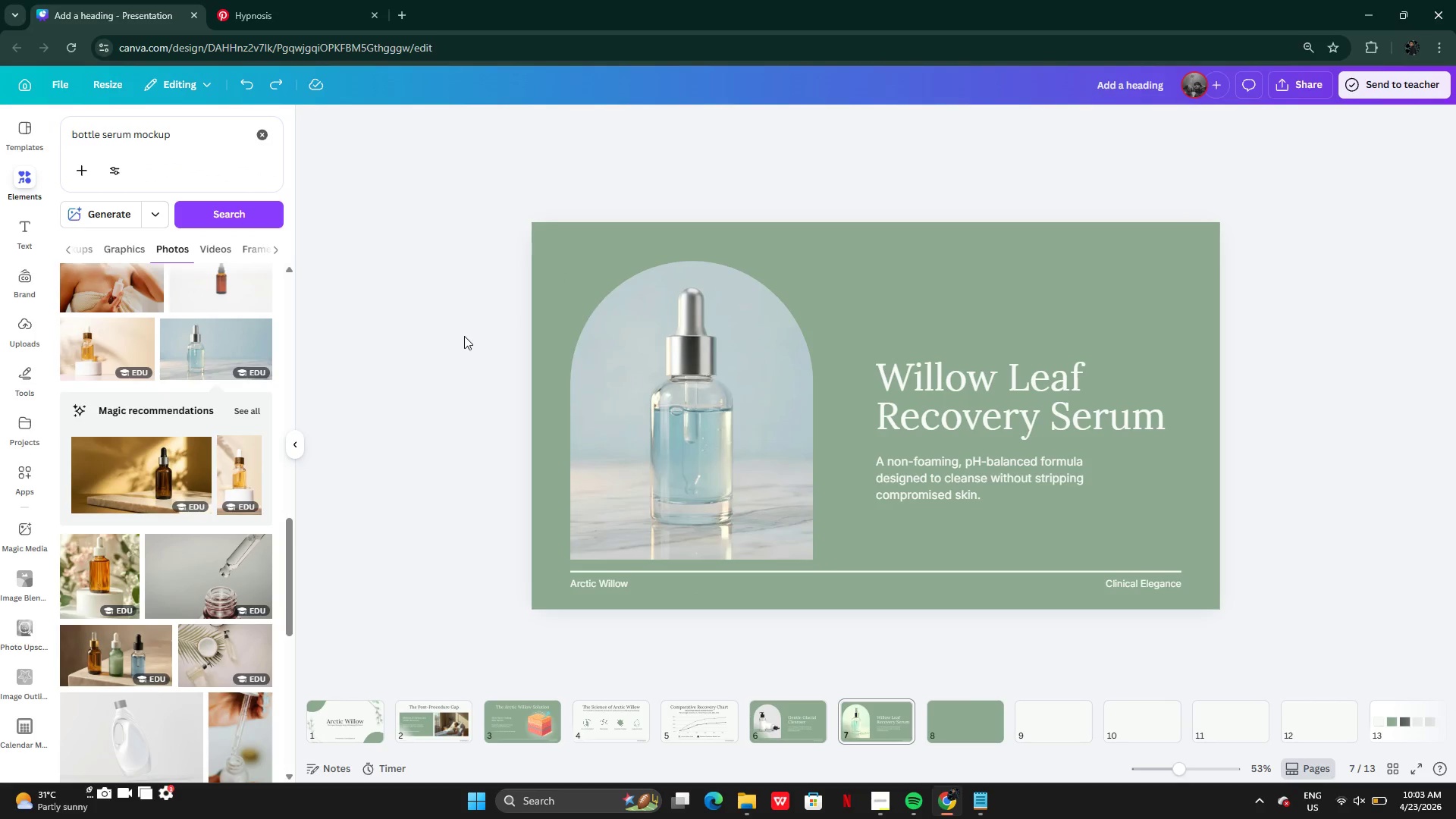 
key(Control+Z)
 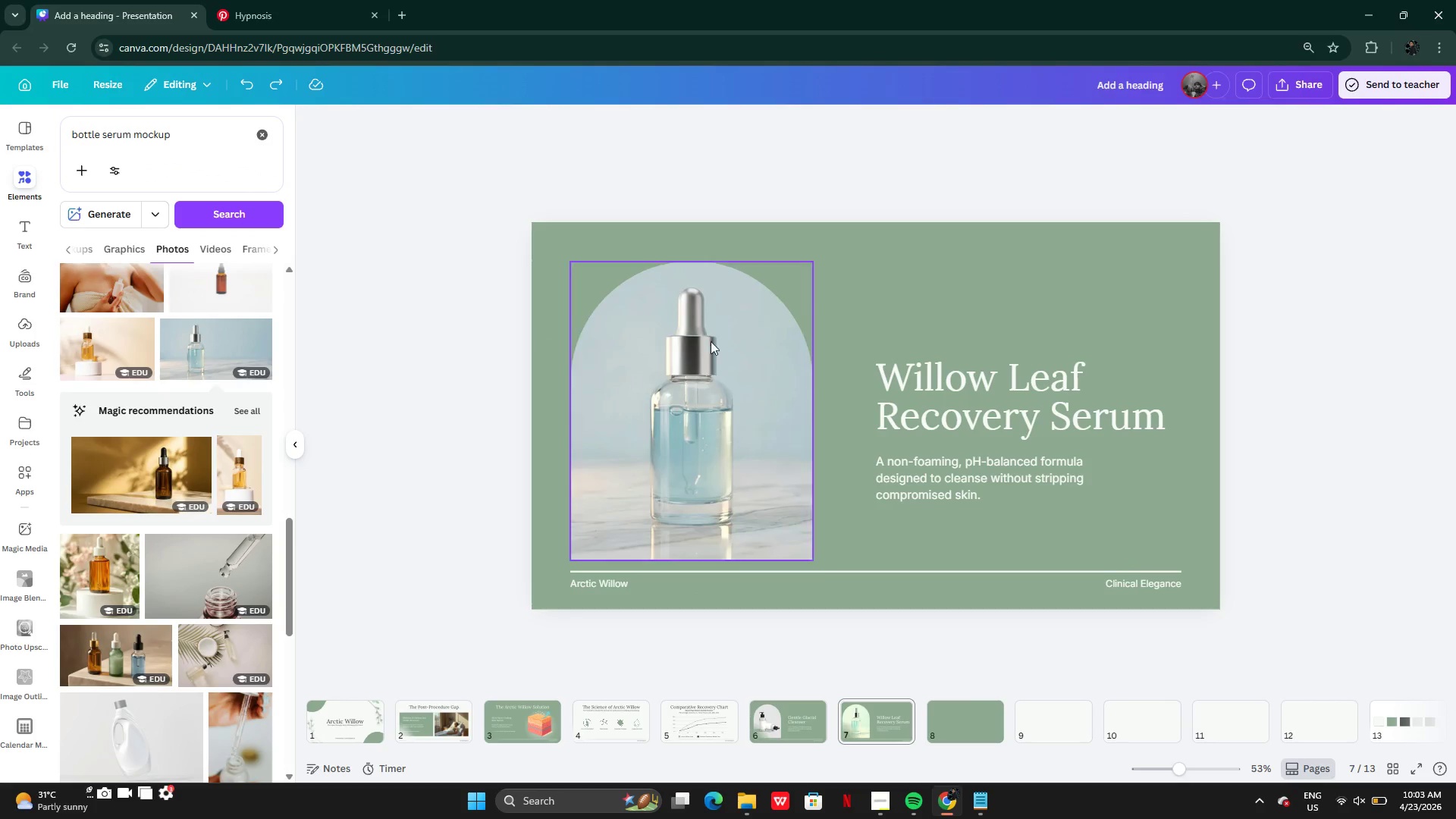 
key(Control+Z)
 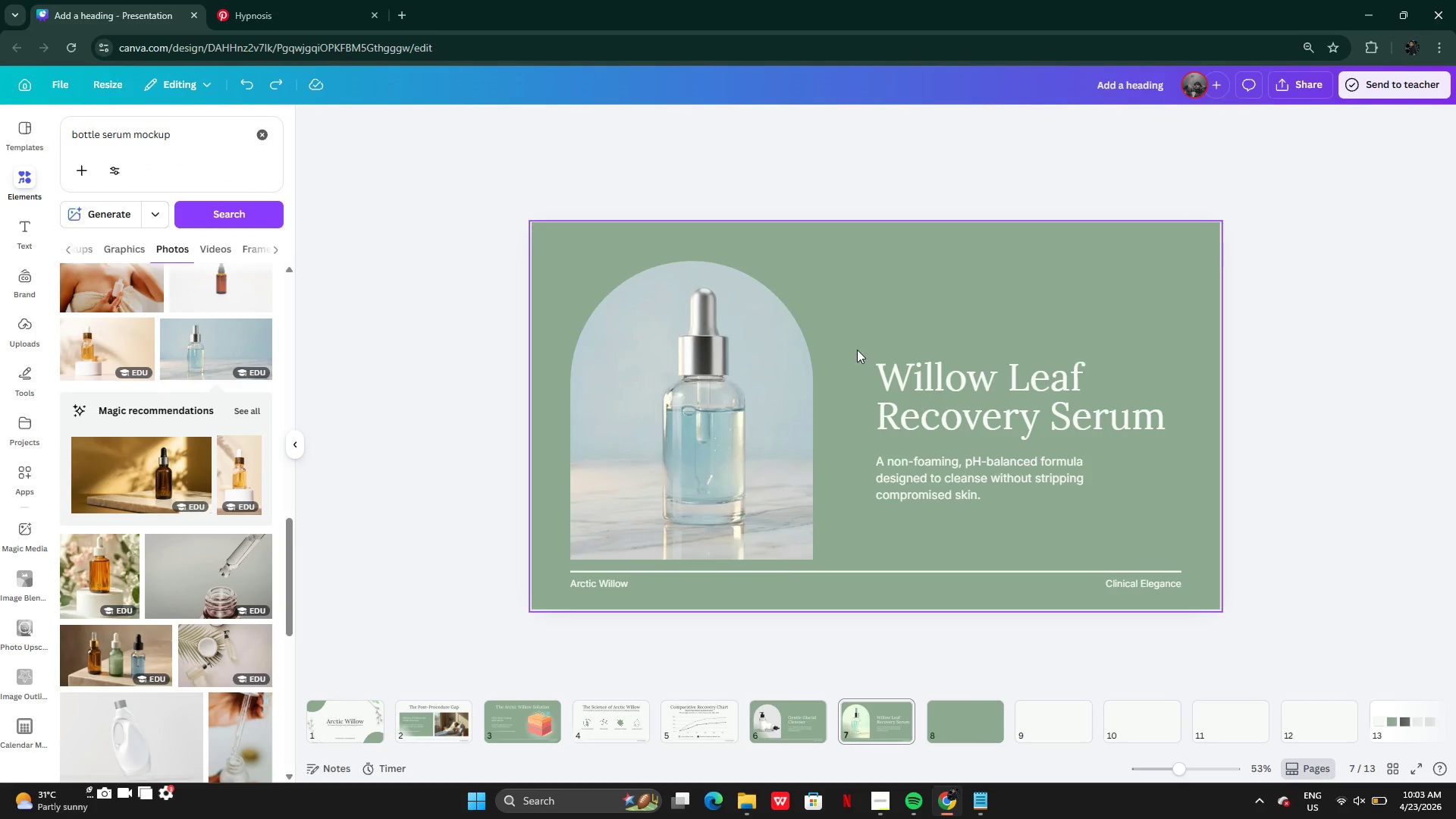 
key(Control+Z)
 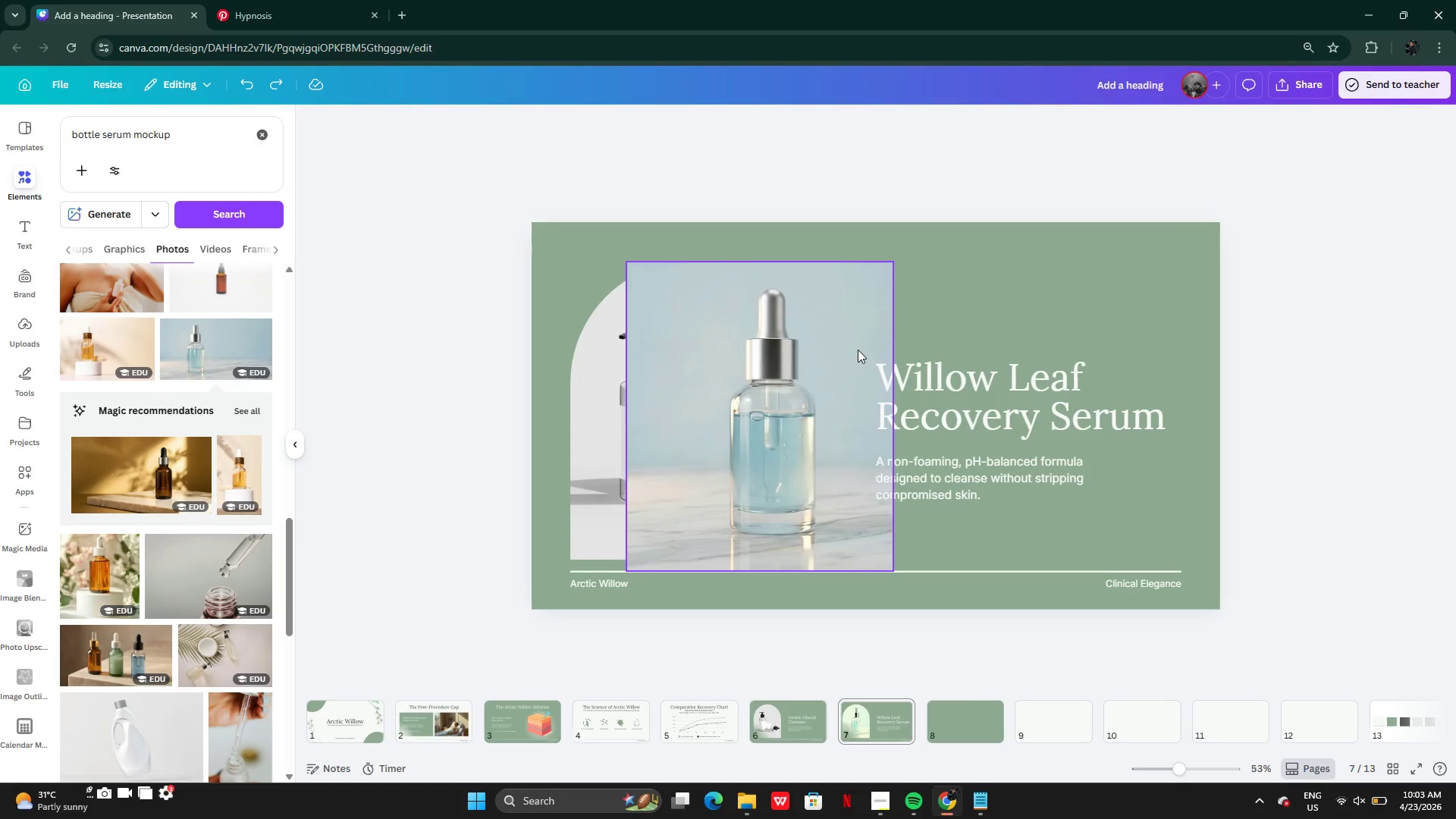 
key(Control+Z)
 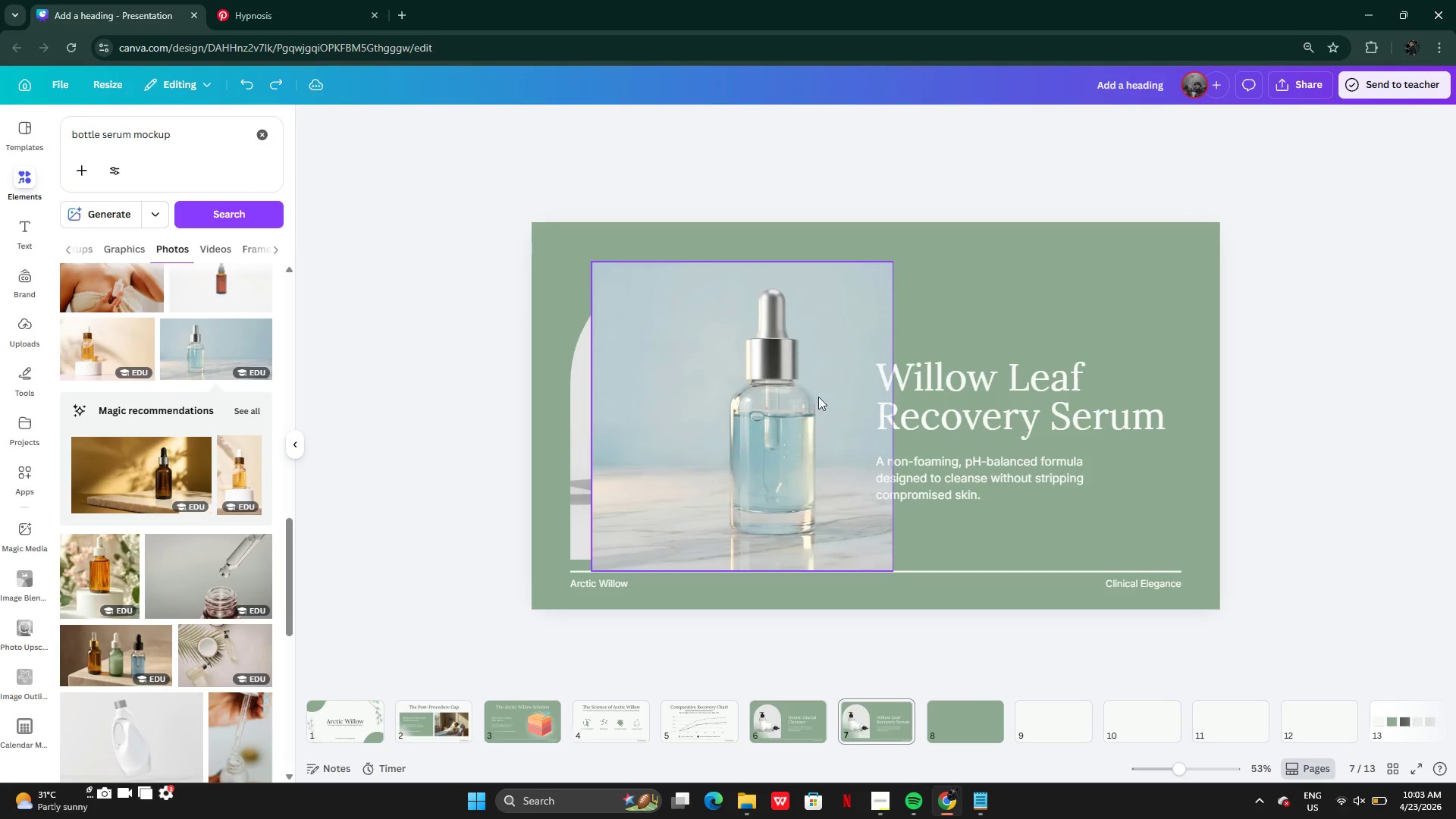 
key(Control+Z)
 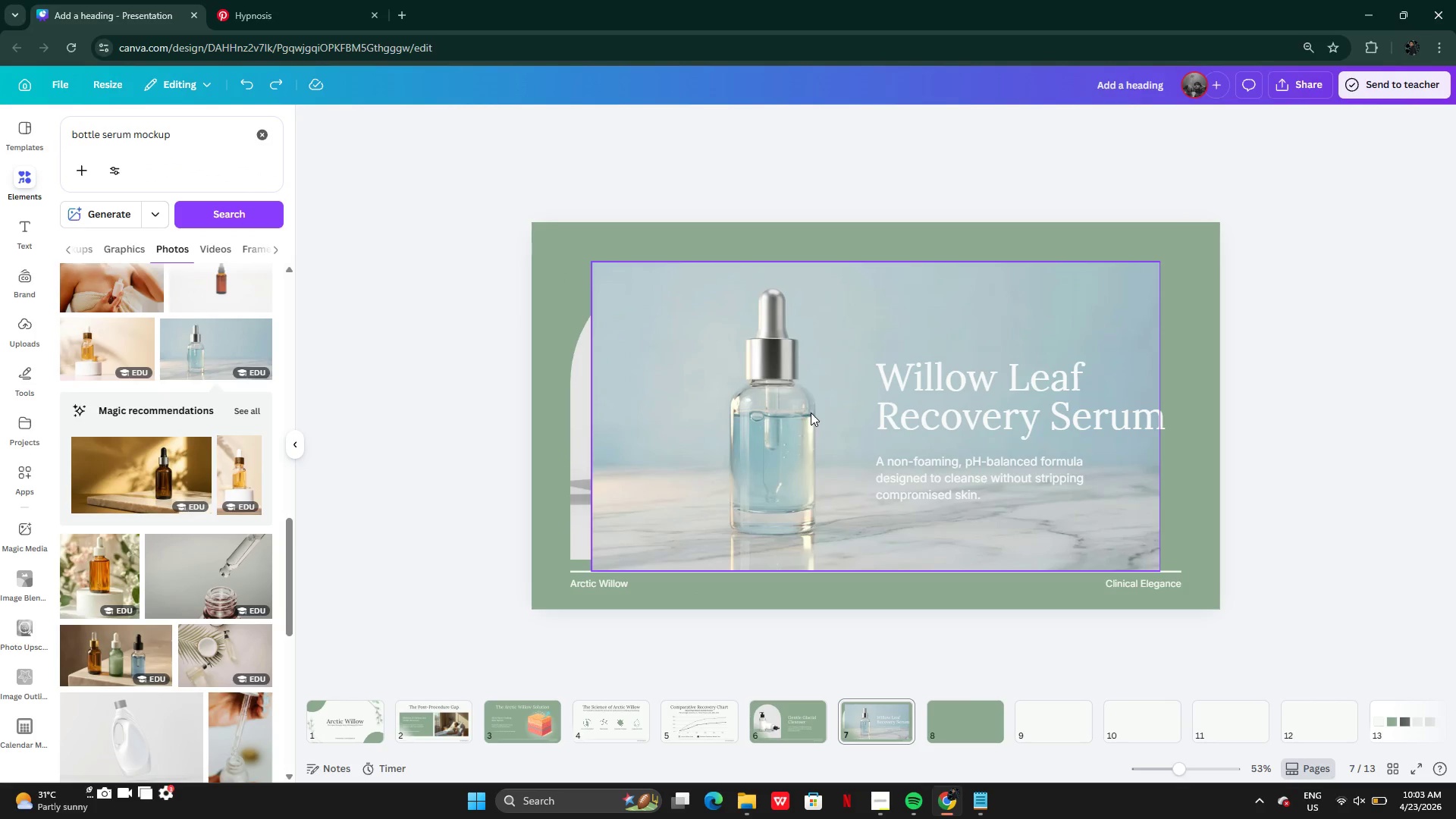 
left_click([811, 413])
 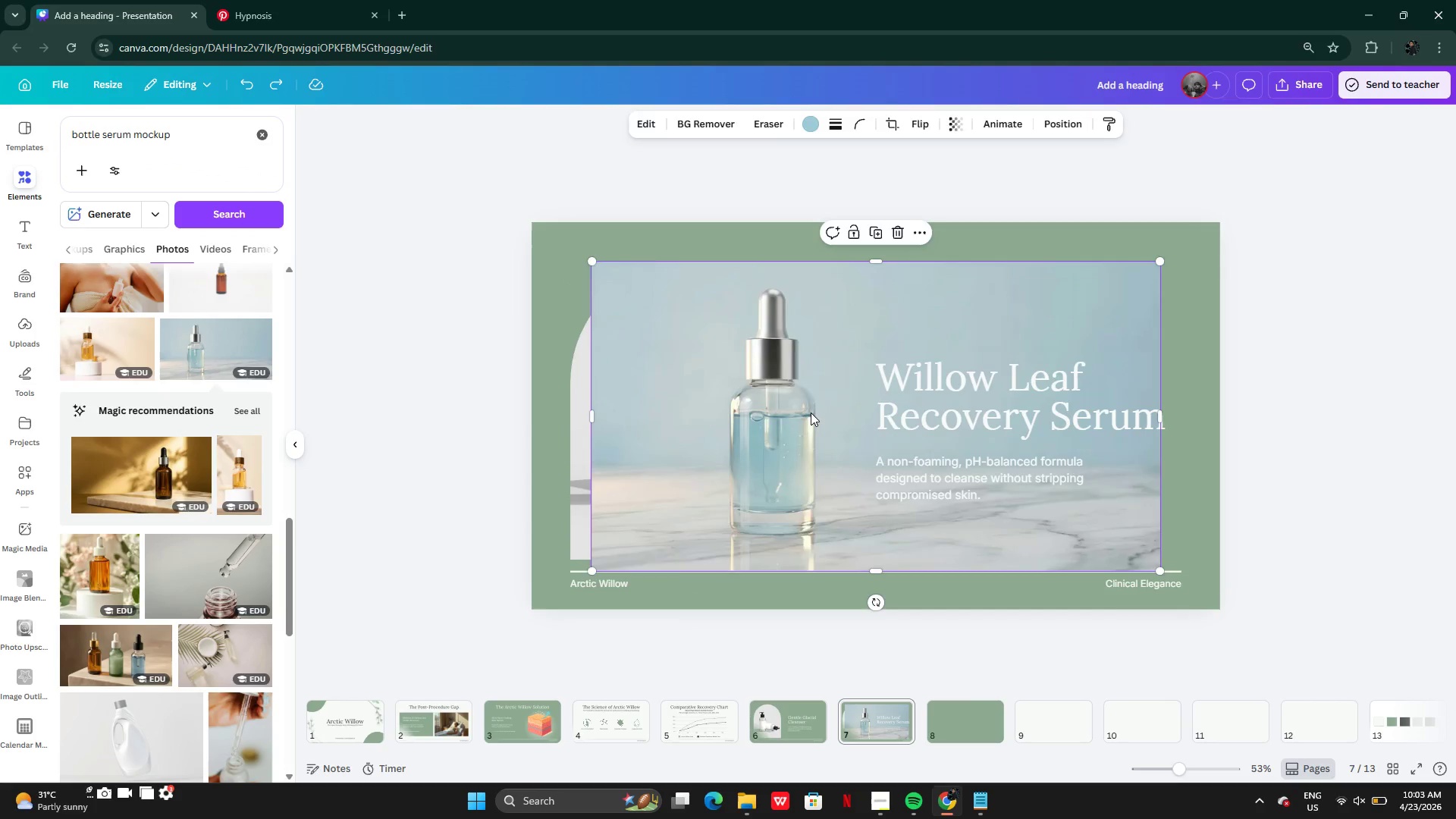 
key(Backspace)
 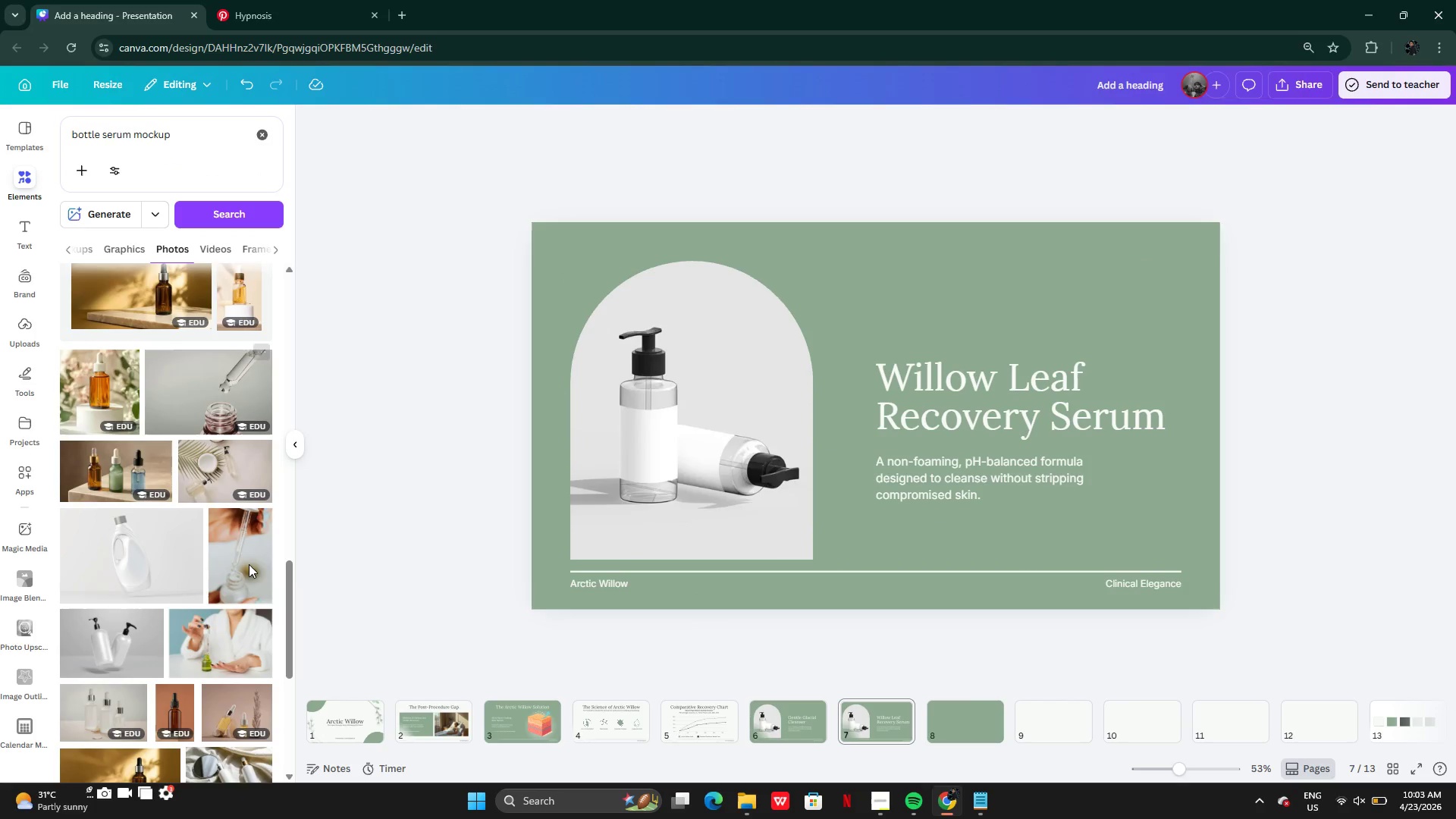 
mouse_move([202, 540])
 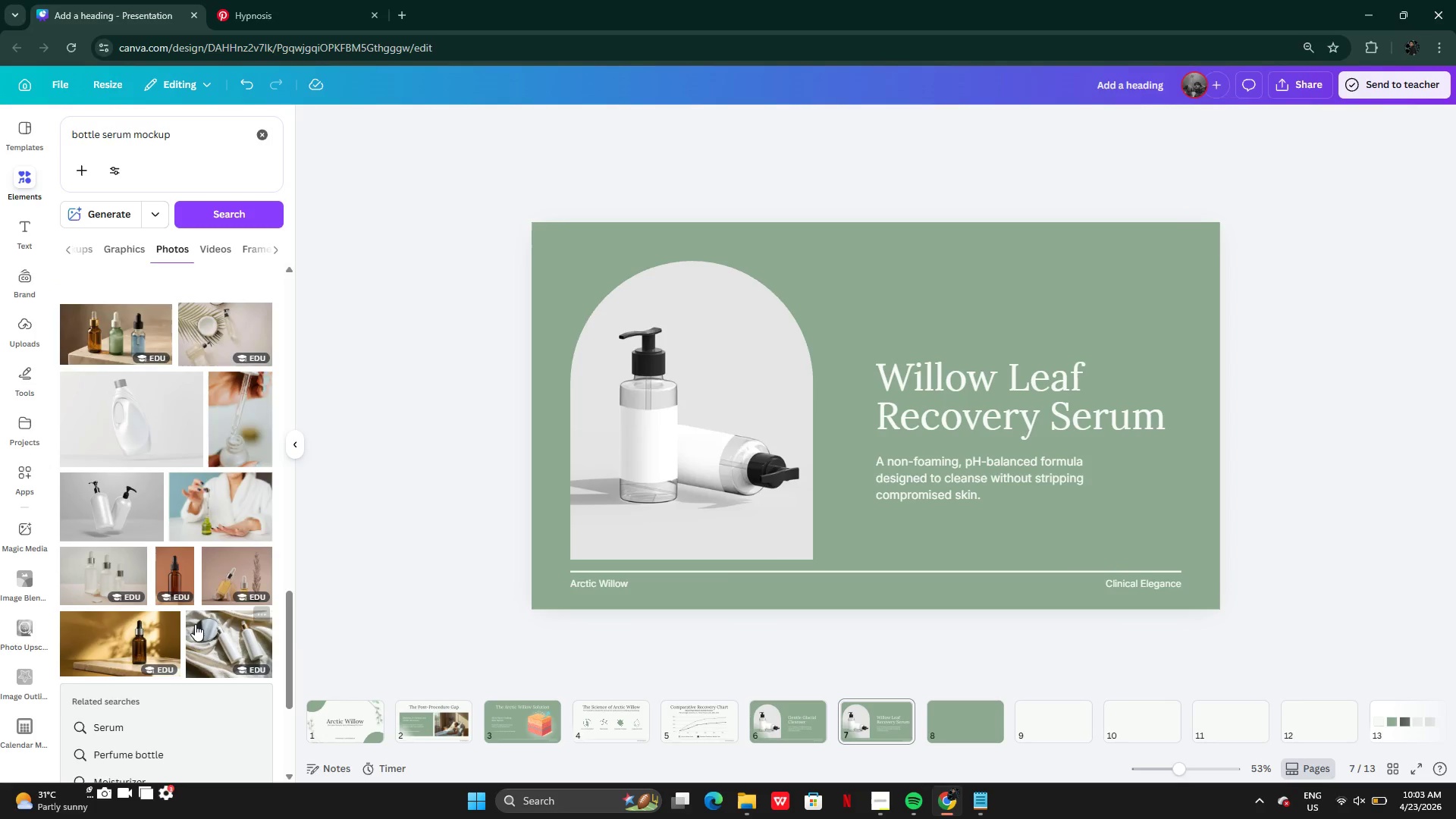 
mouse_move([205, 607])
 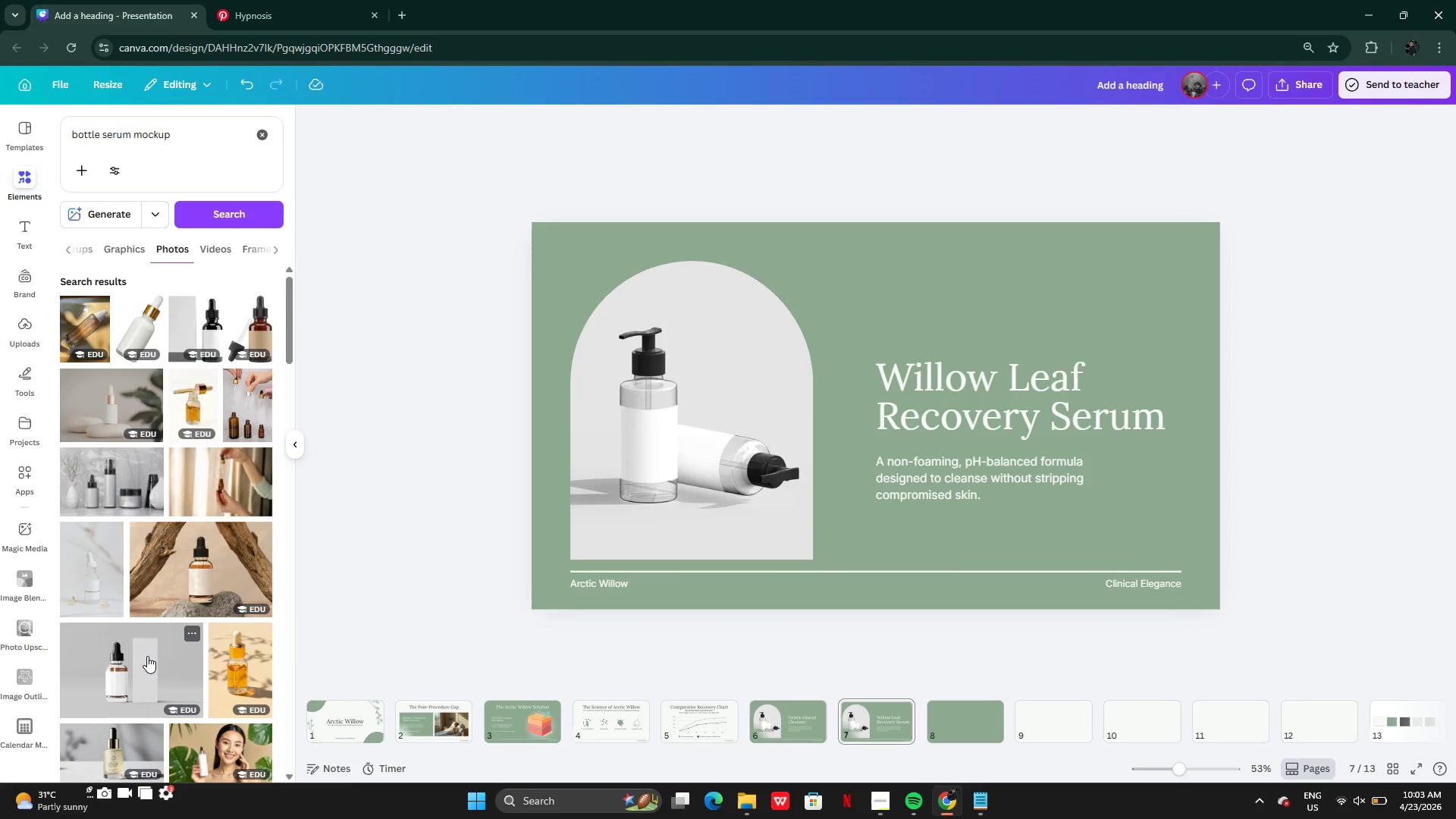 
wait(5.62)
 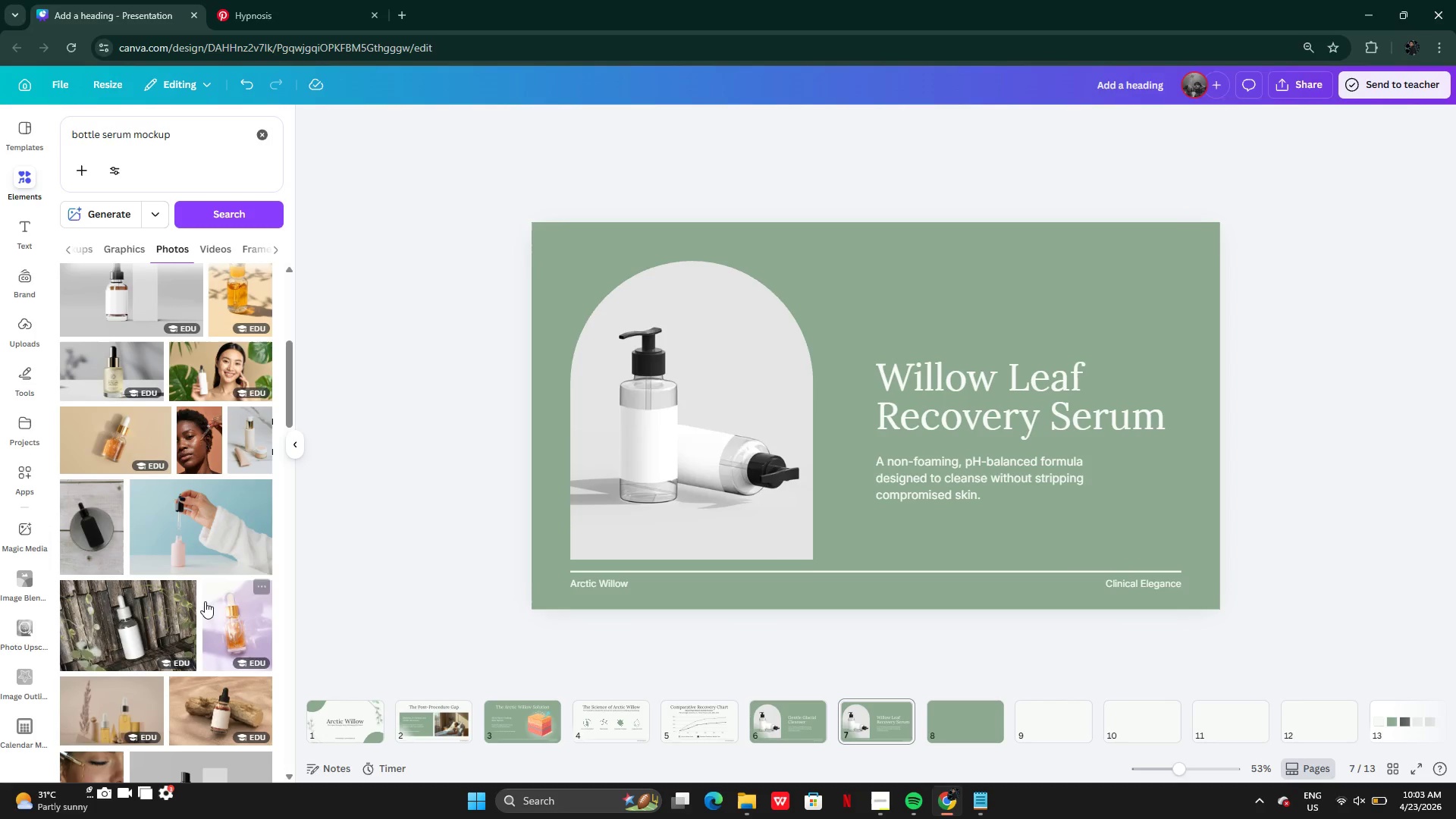 
left_click([214, 333])
 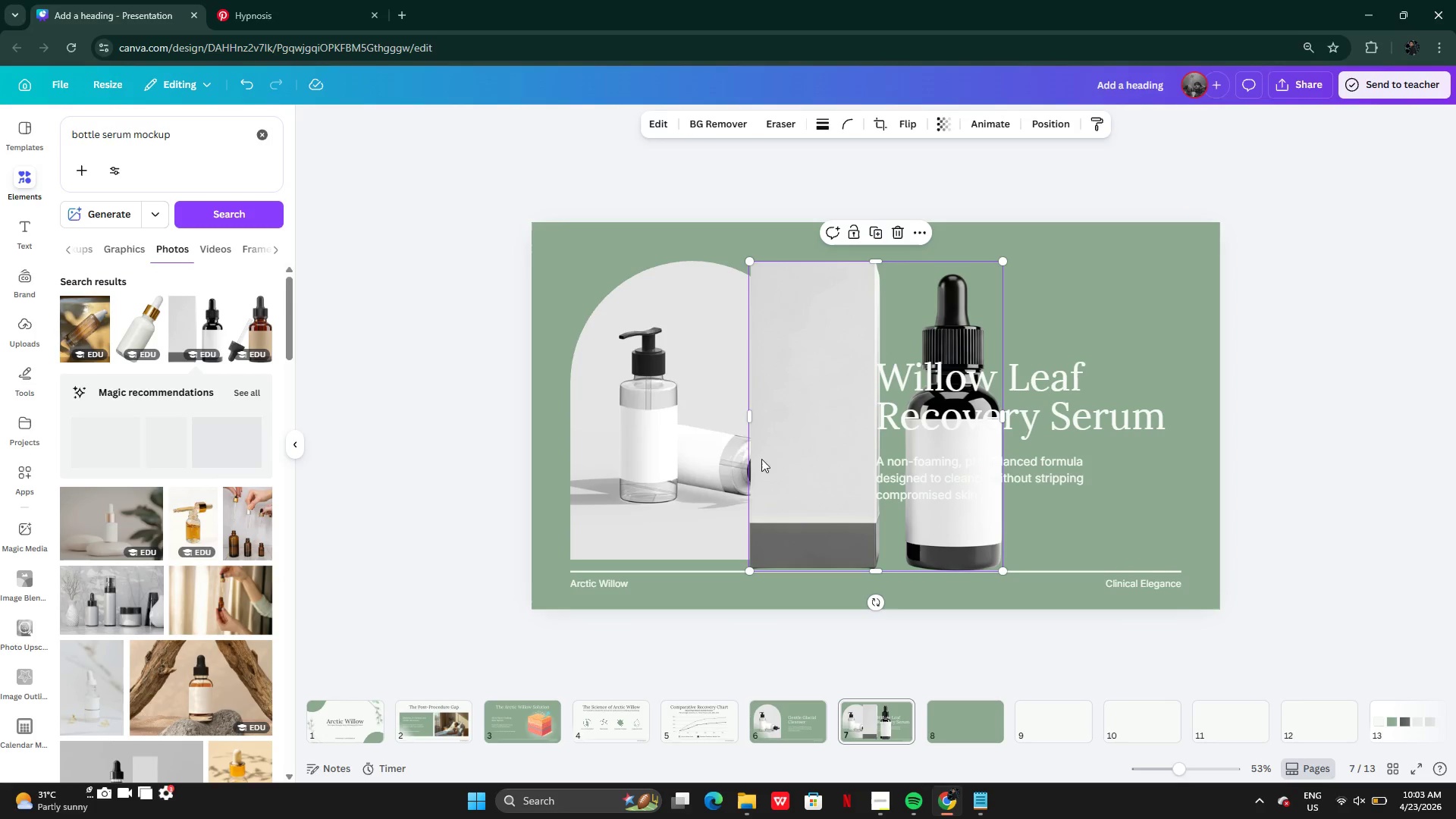 
left_click_drag(start_coordinate=[776, 465], to_coordinate=[914, 464])
 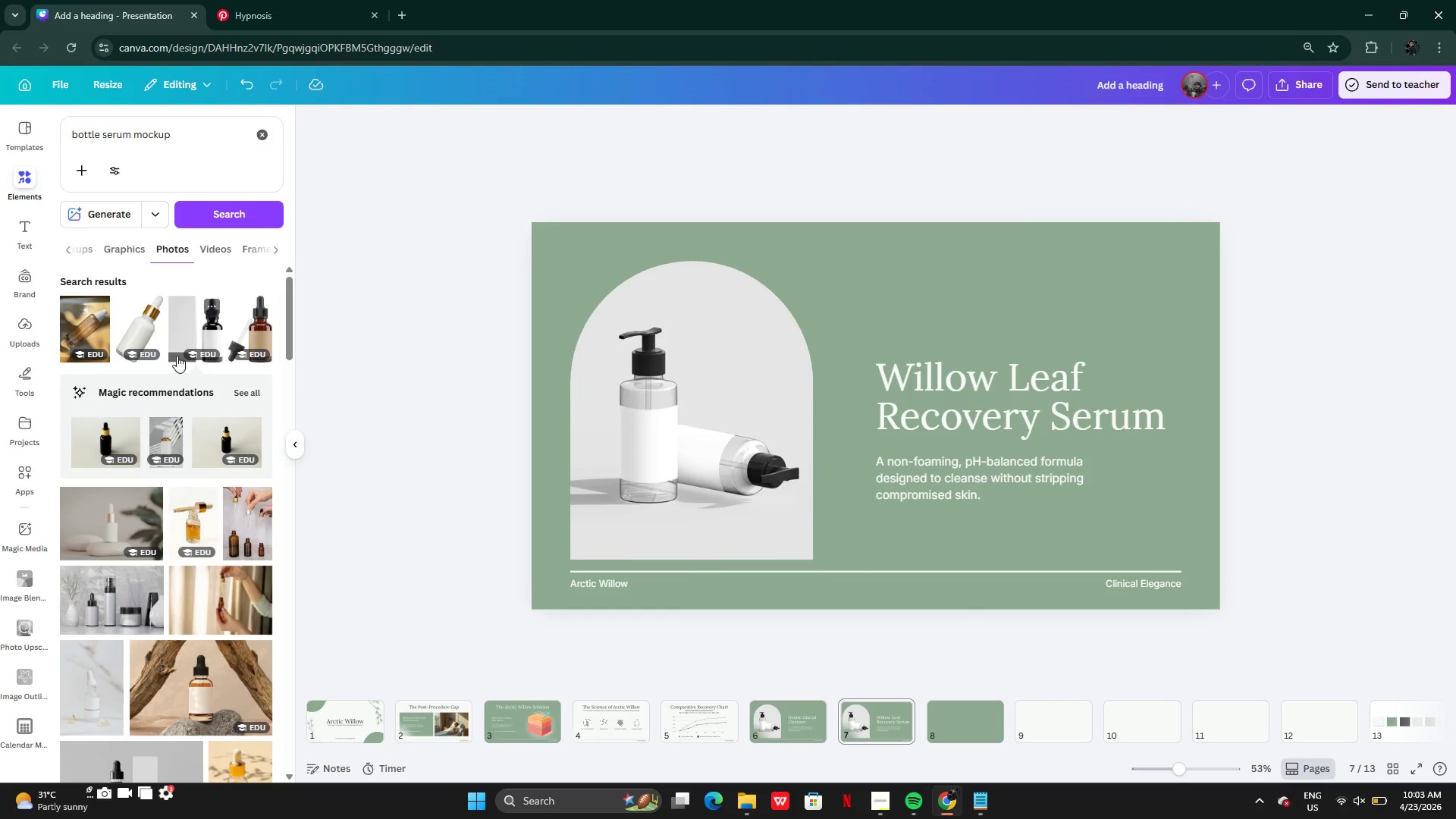 
mouse_move([170, 519])
 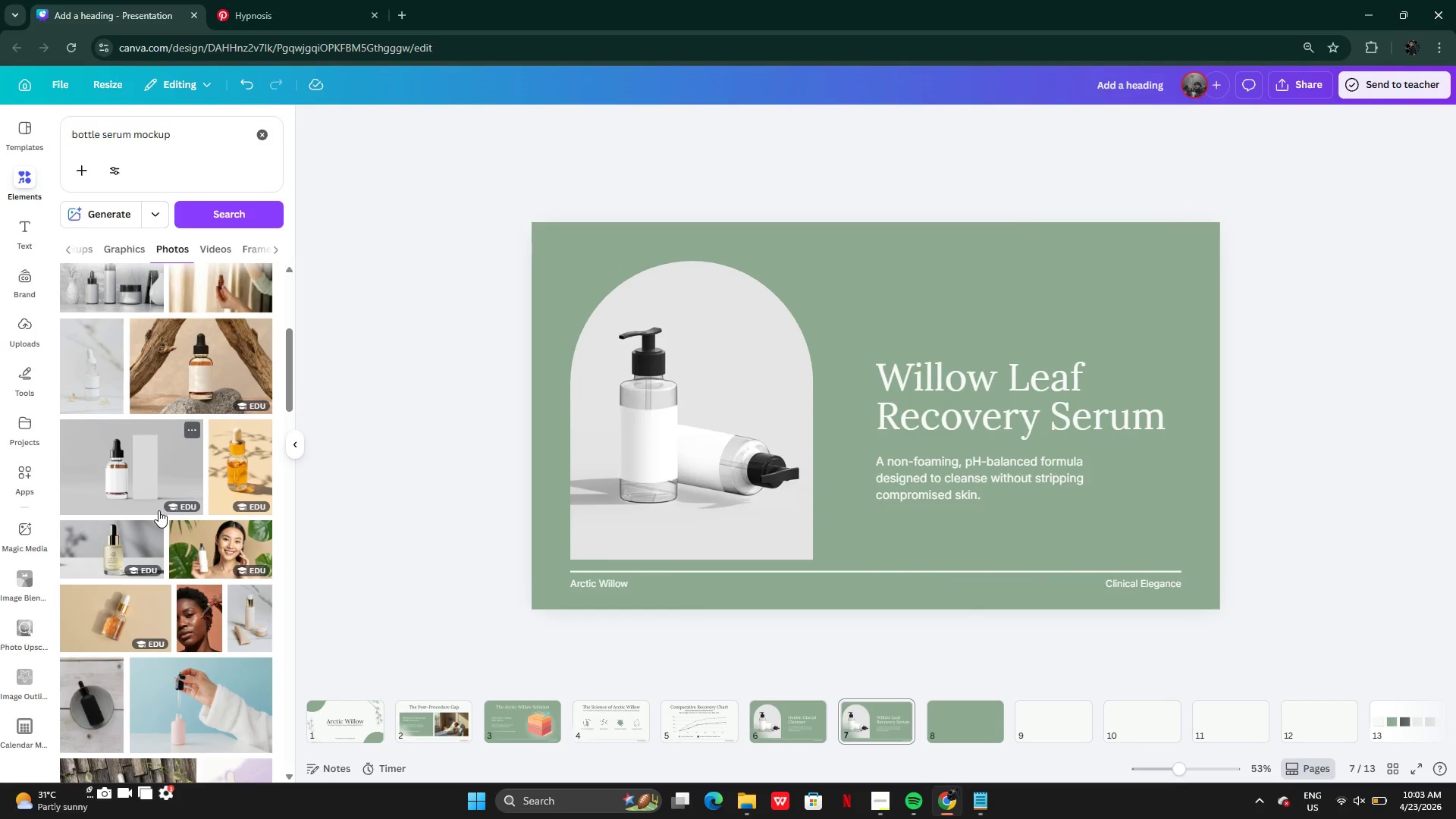 
mouse_move([152, 507])
 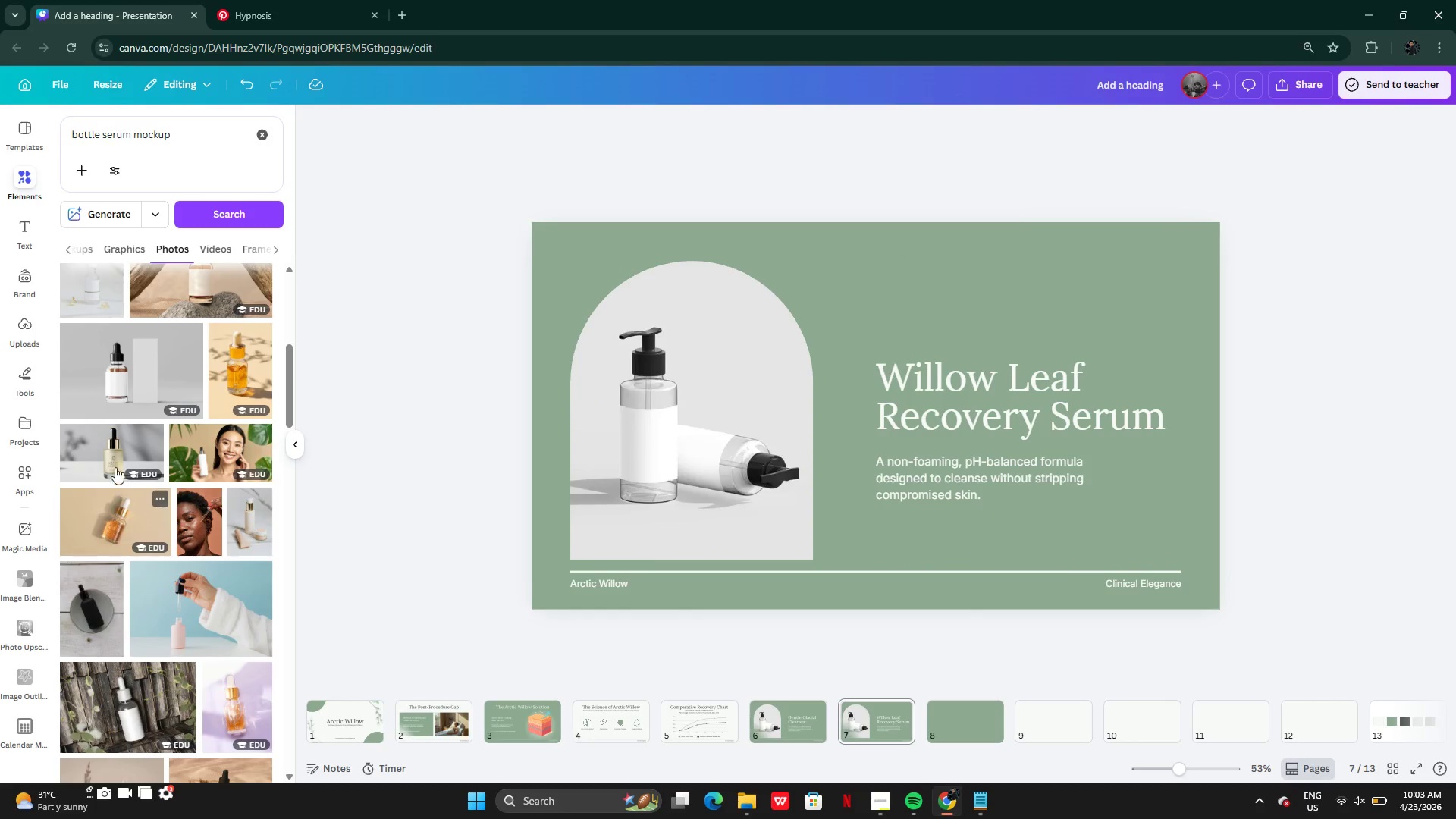 
left_click([110, 452])
 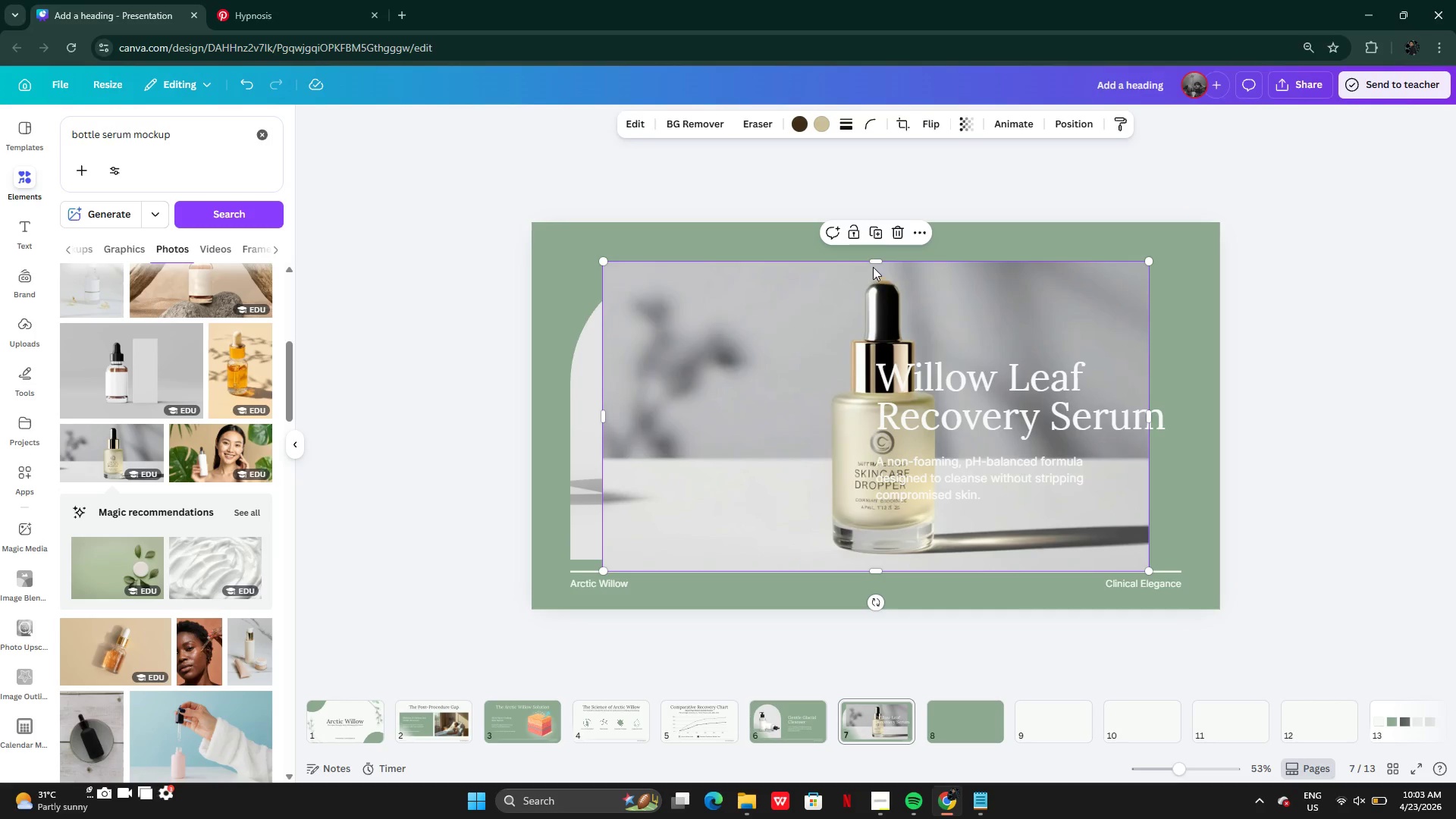 
left_click([893, 231])
 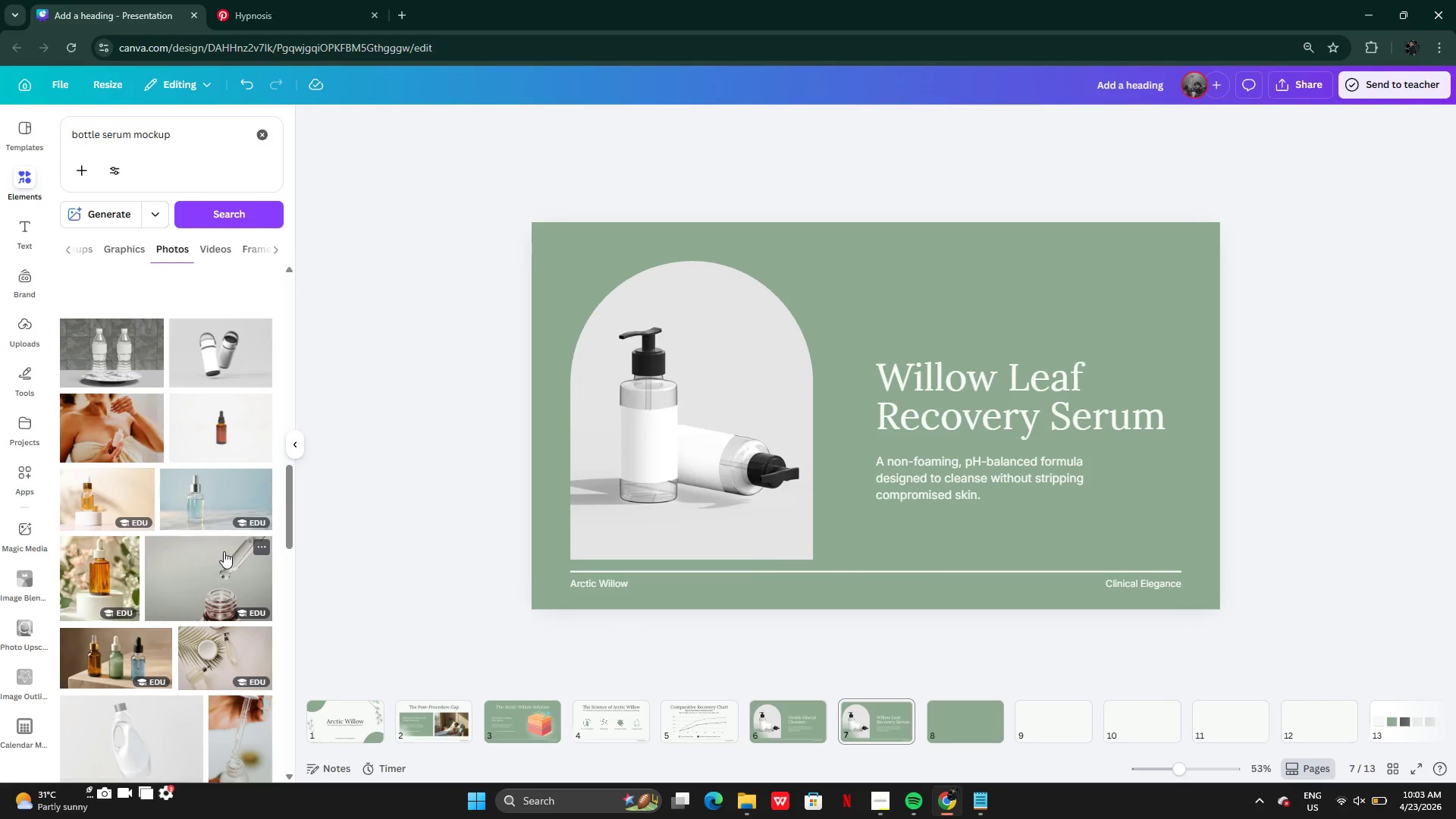 
wait(5.86)
 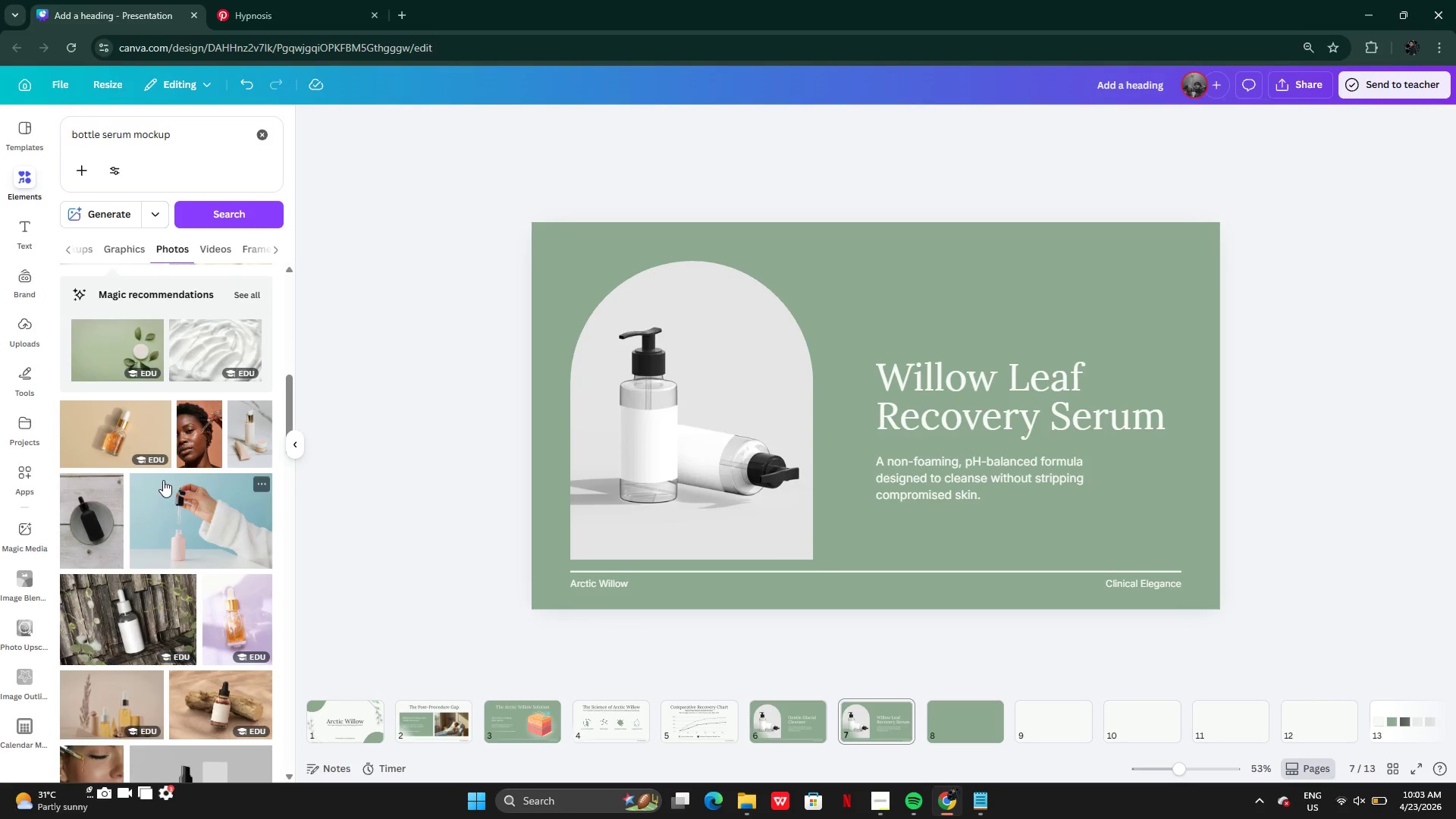 
left_click([214, 436])
 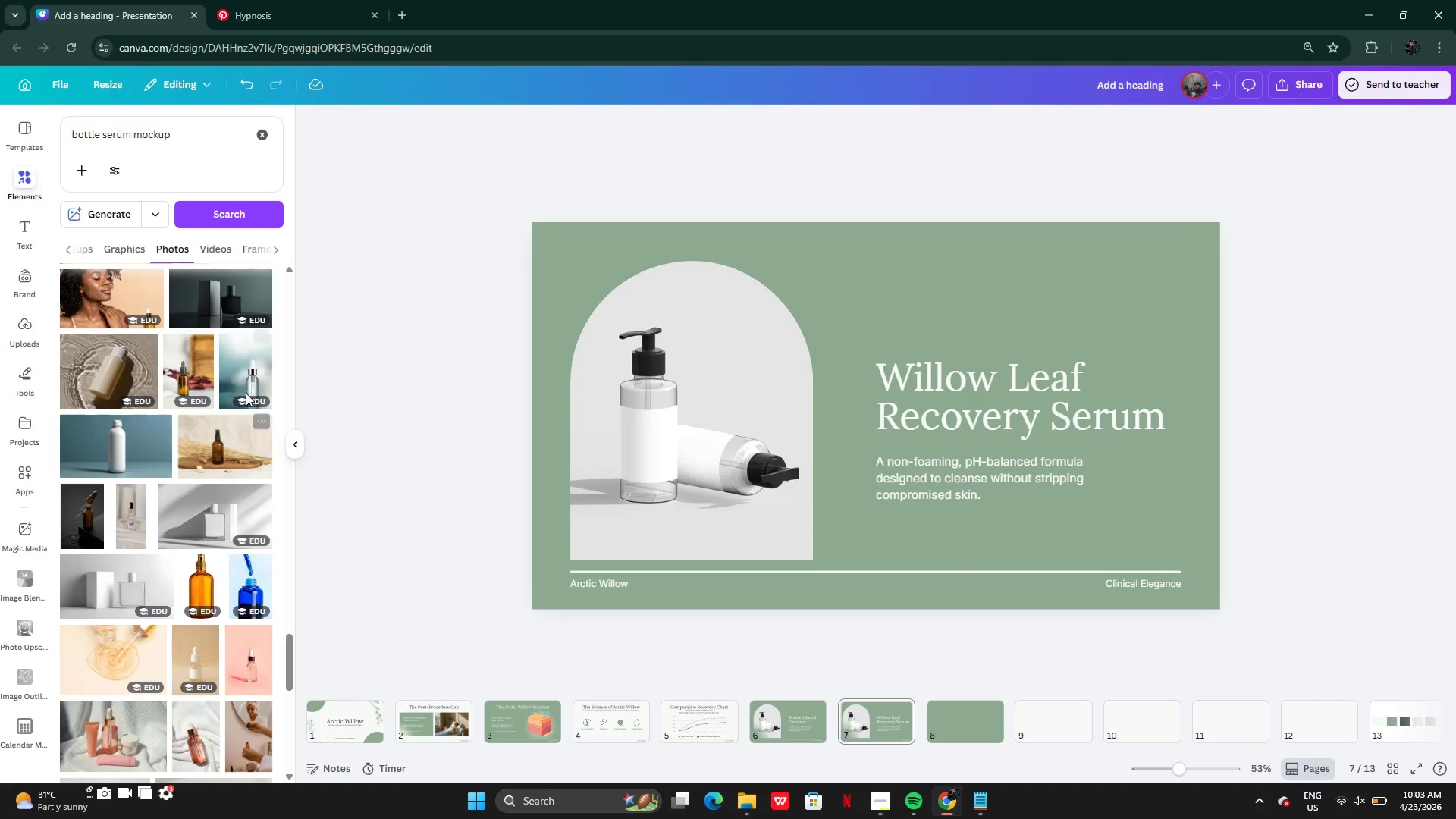 
wait(15.66)
 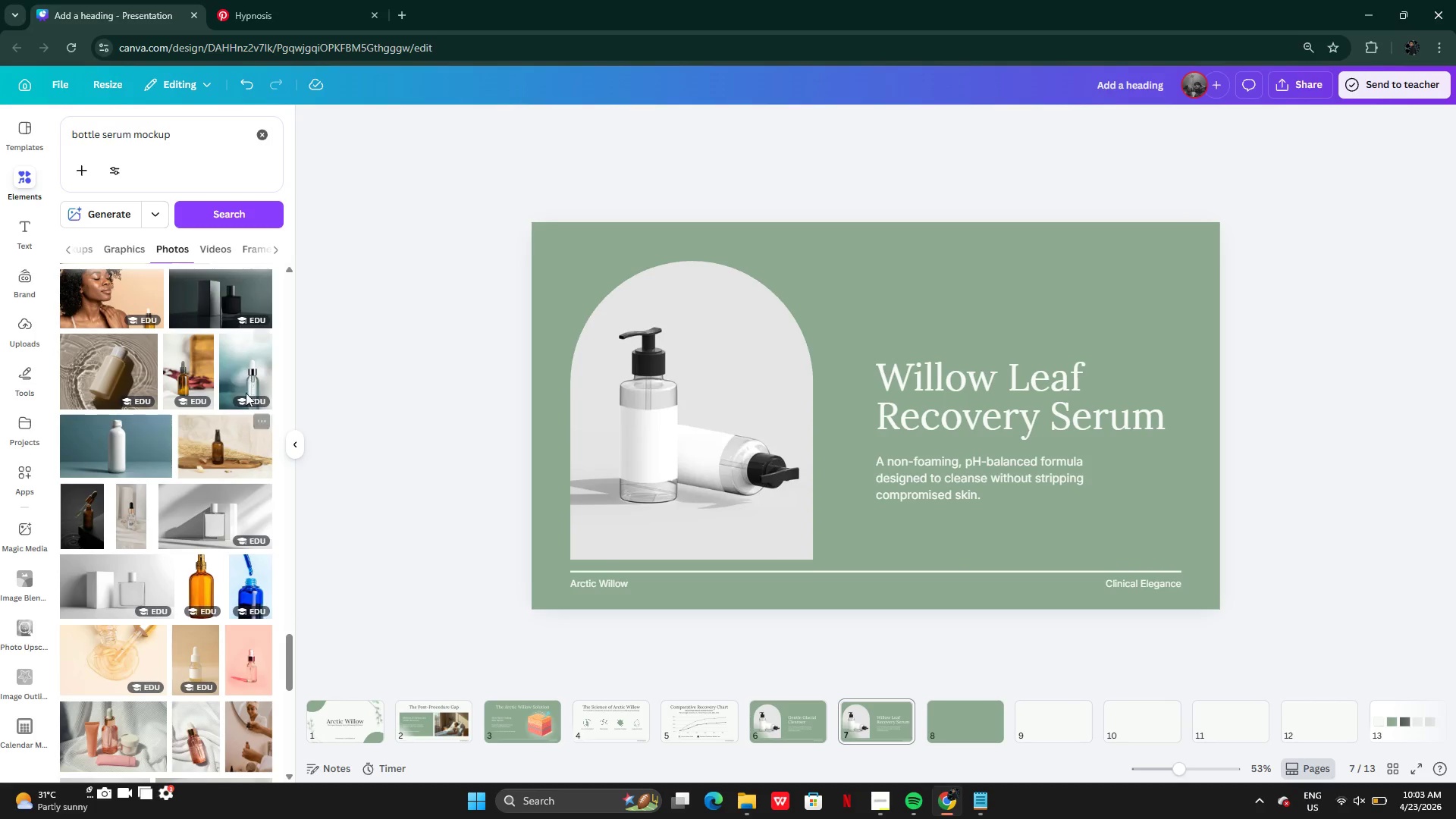 
left_click_drag(start_coordinate=[124, 263], to_coordinate=[106, 215])
 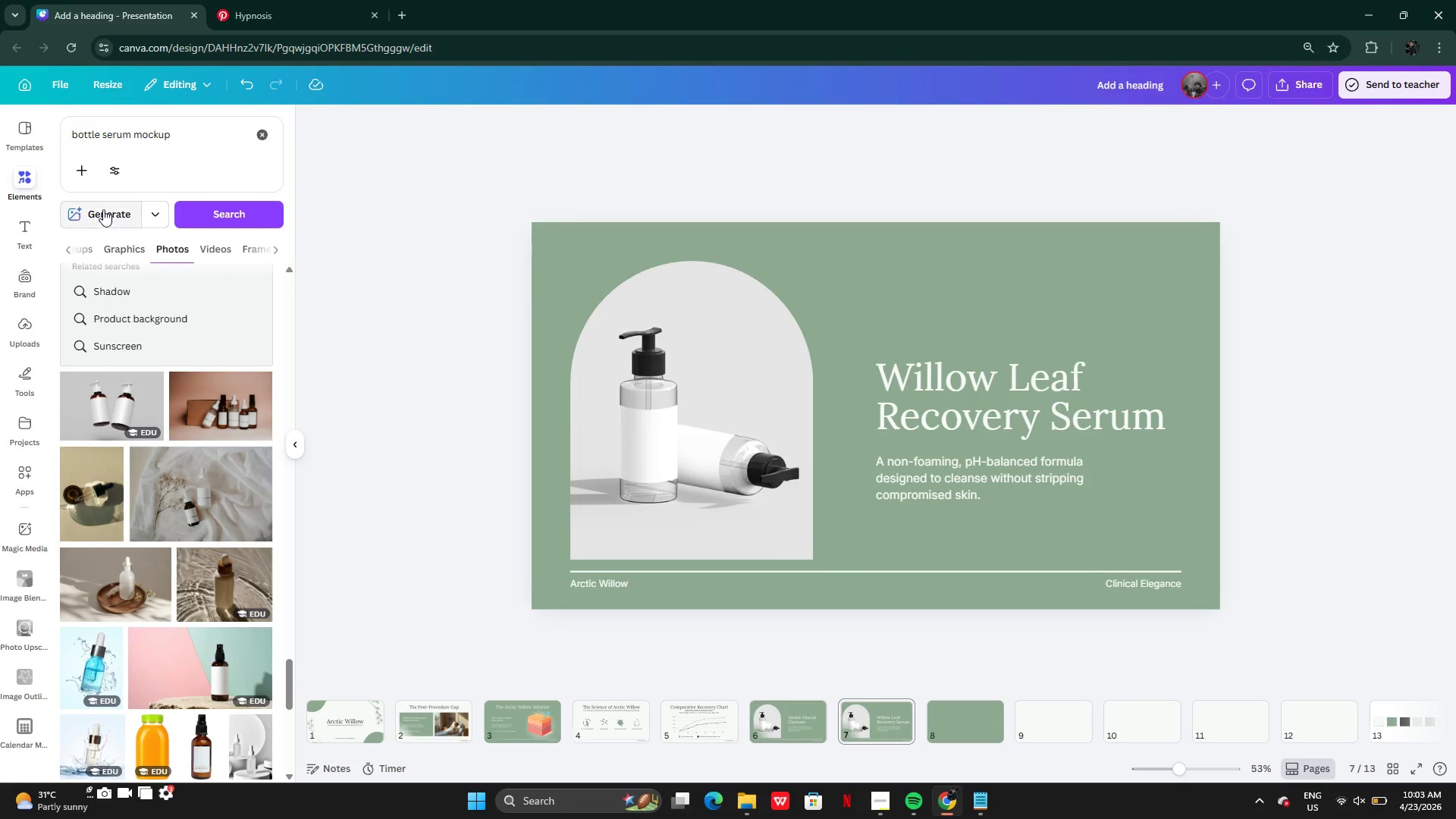 
double_click([103, 209])
 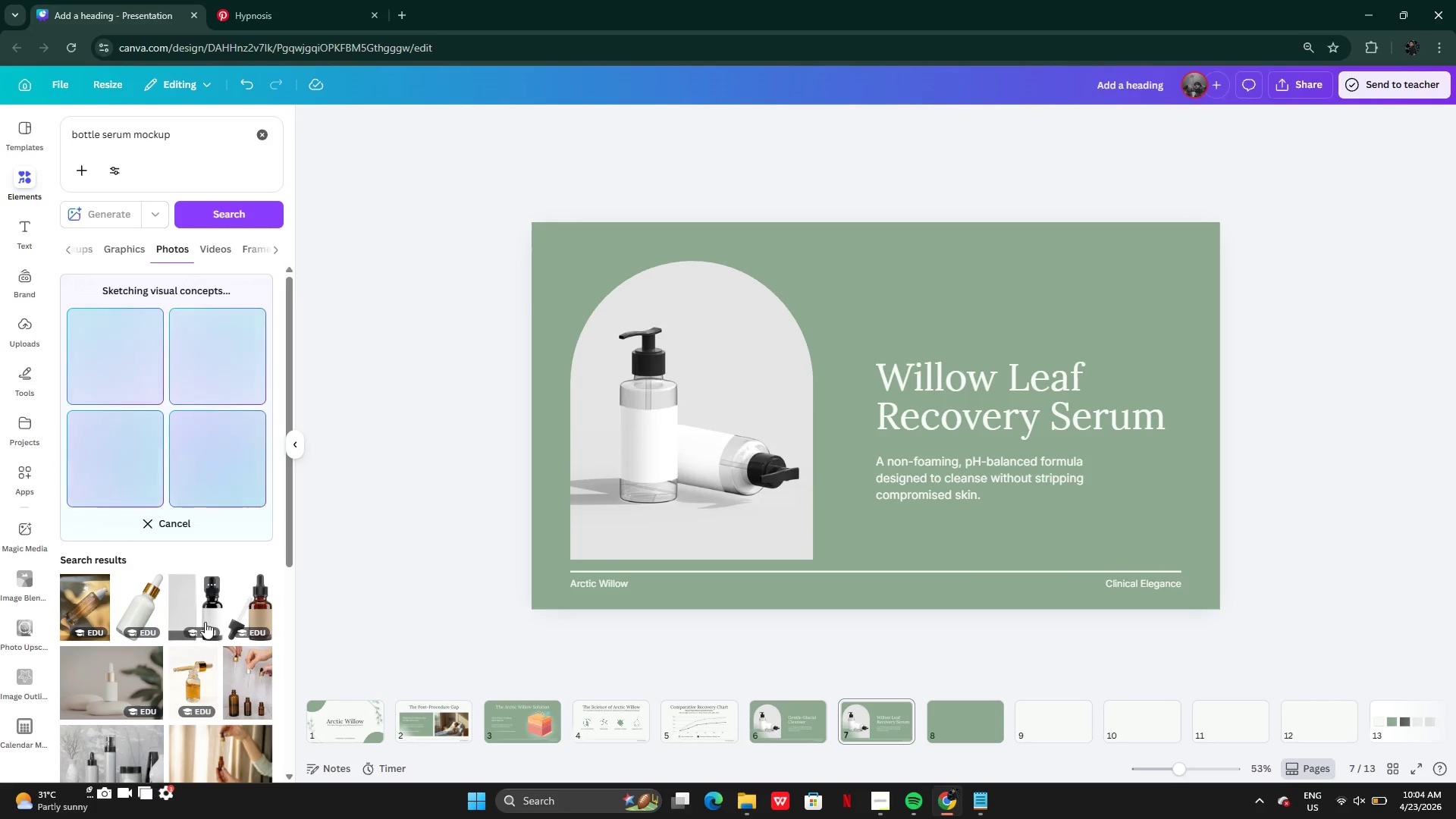 
mouse_move([196, 441])
 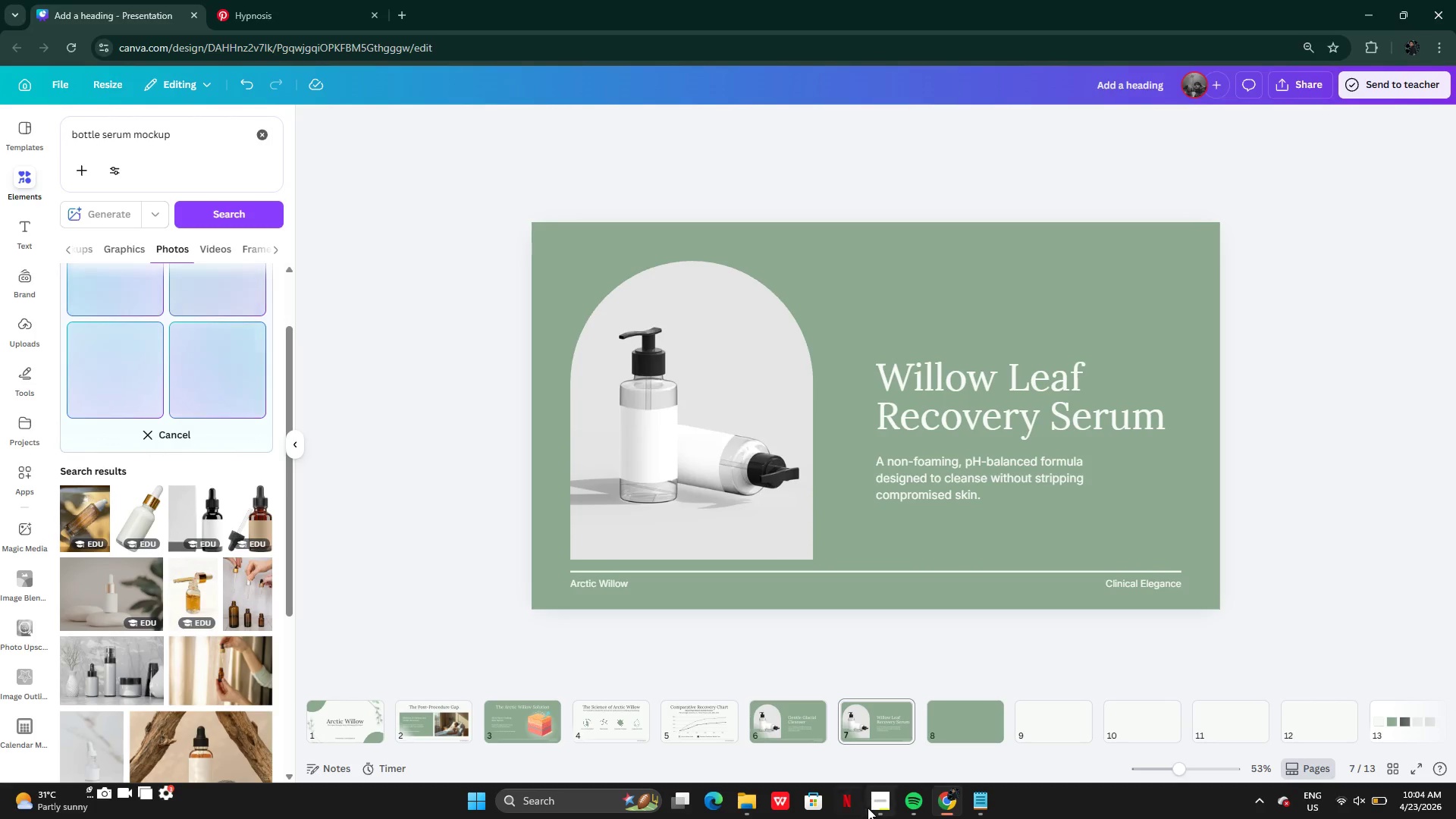 
left_click([868, 808])